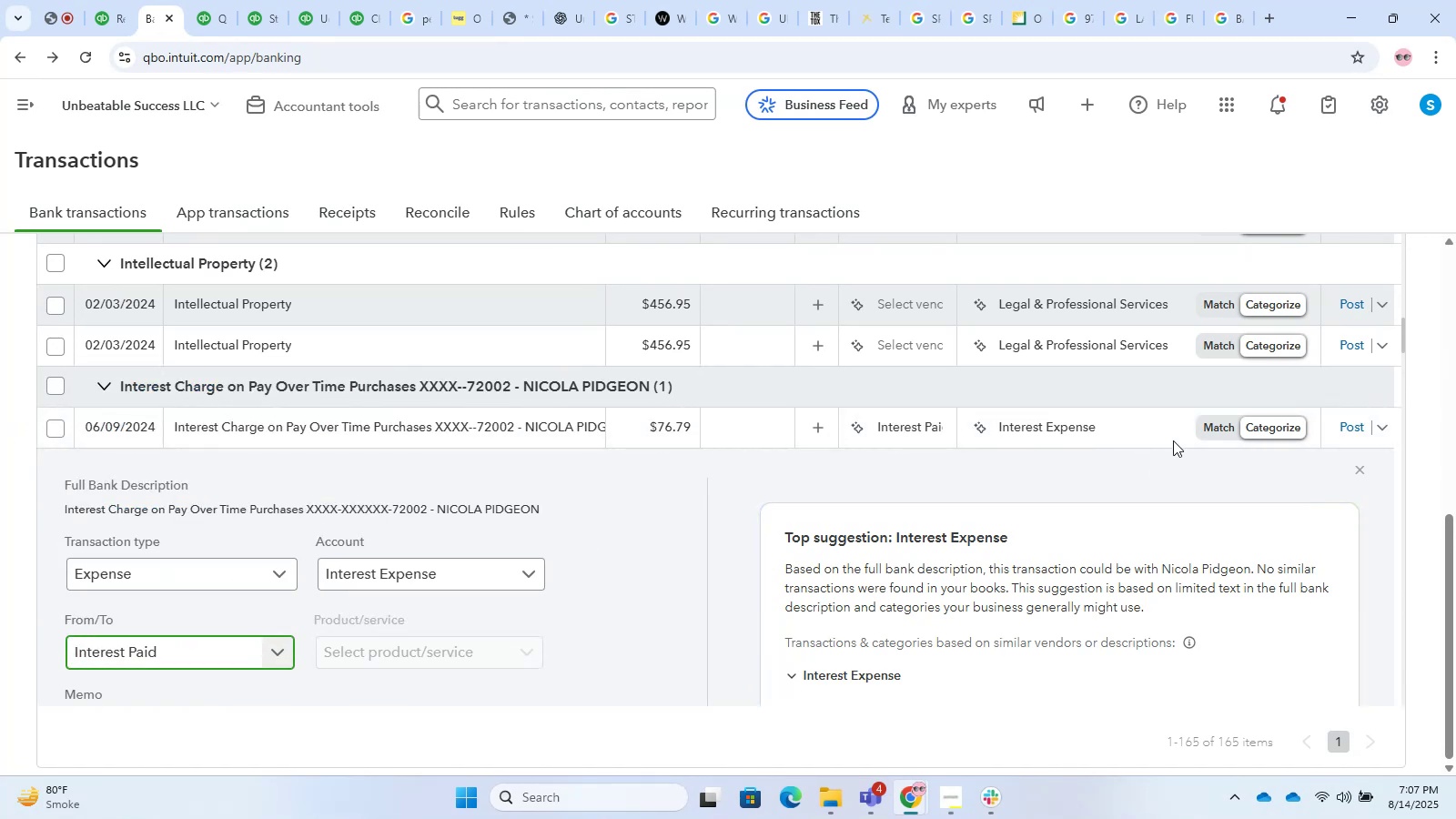 
left_click([1360, 431])
 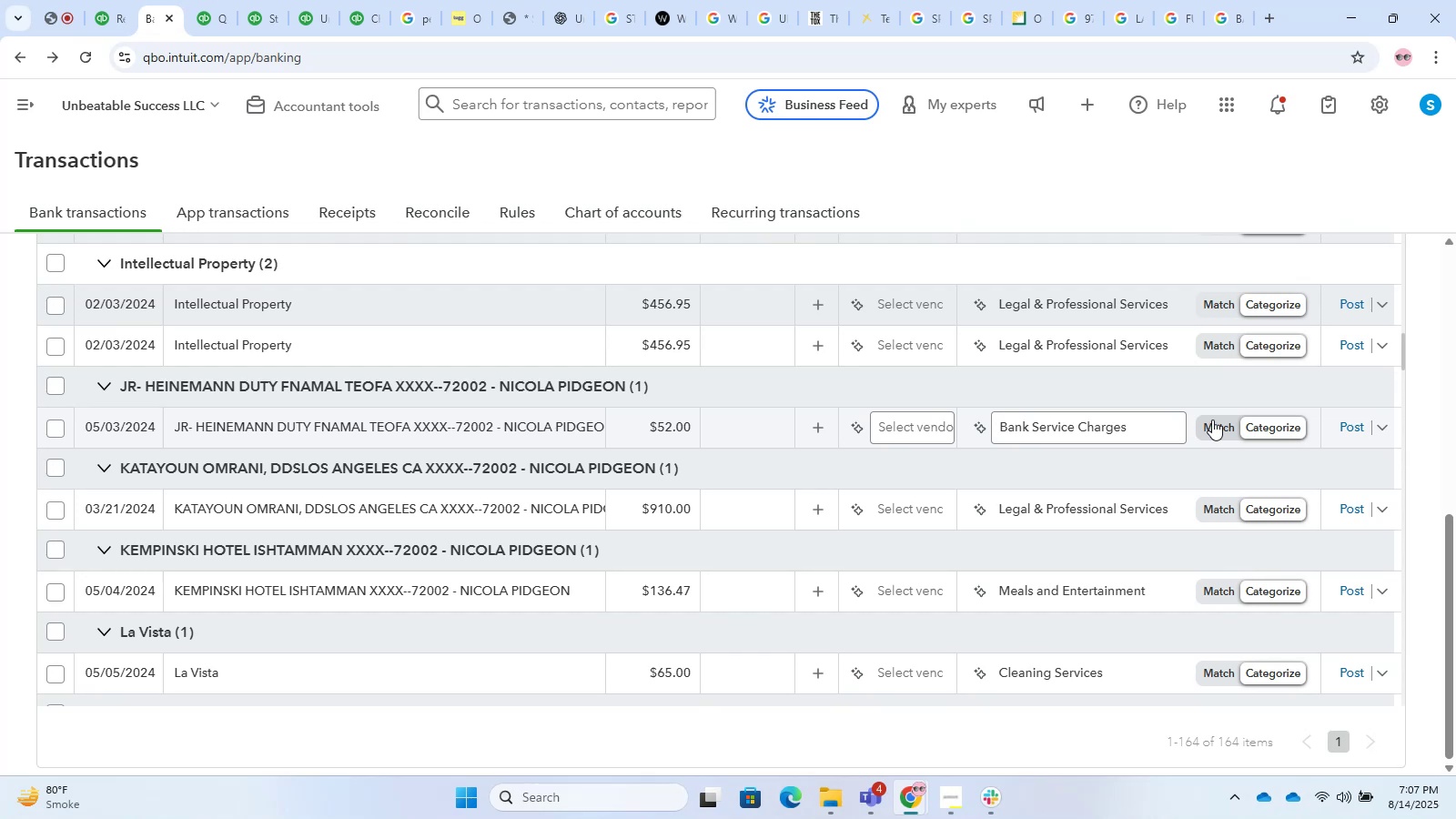 
wait(28.41)
 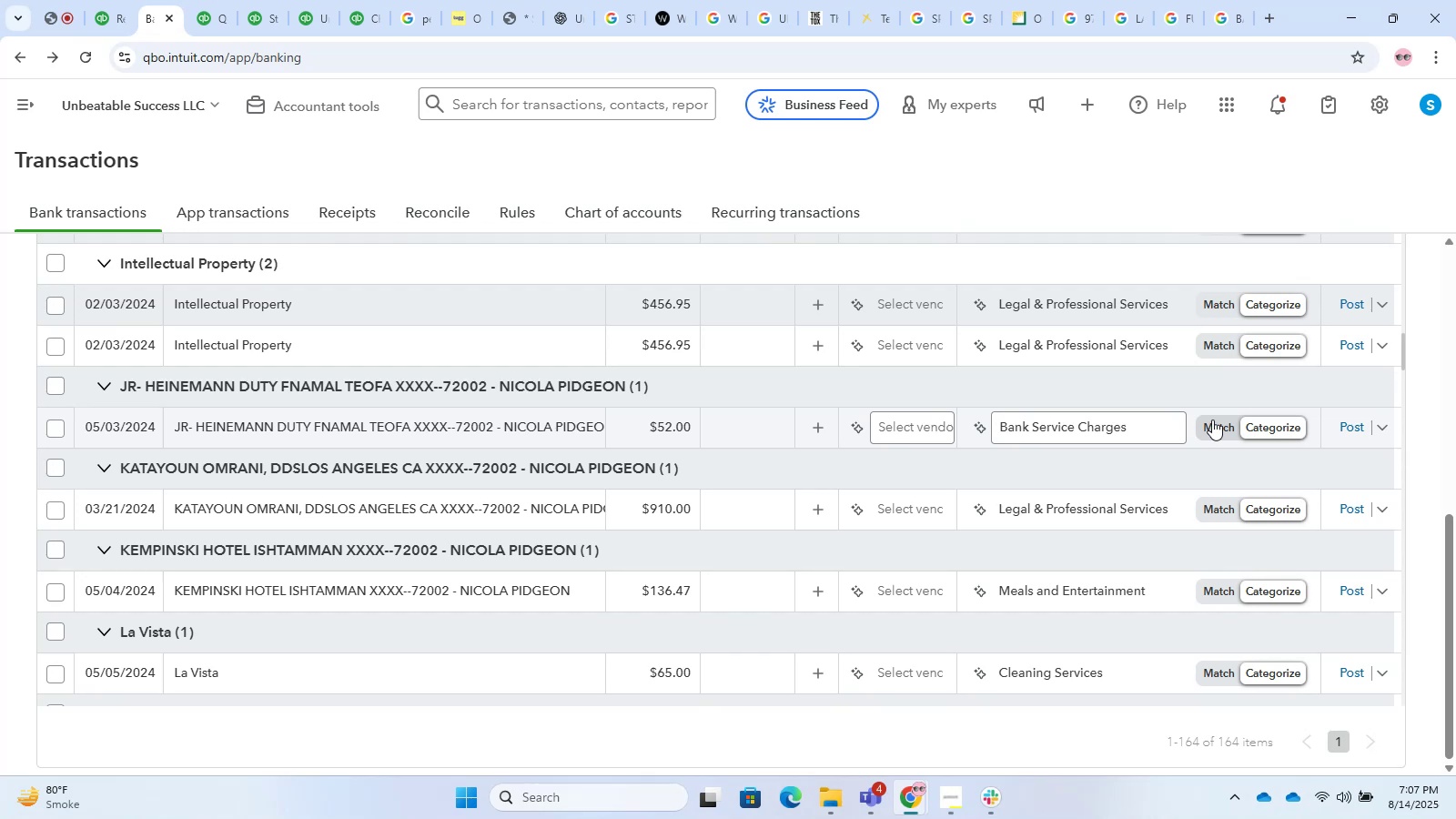 
scroll: coordinate [221, 423], scroll_direction: down, amount: 3.0
 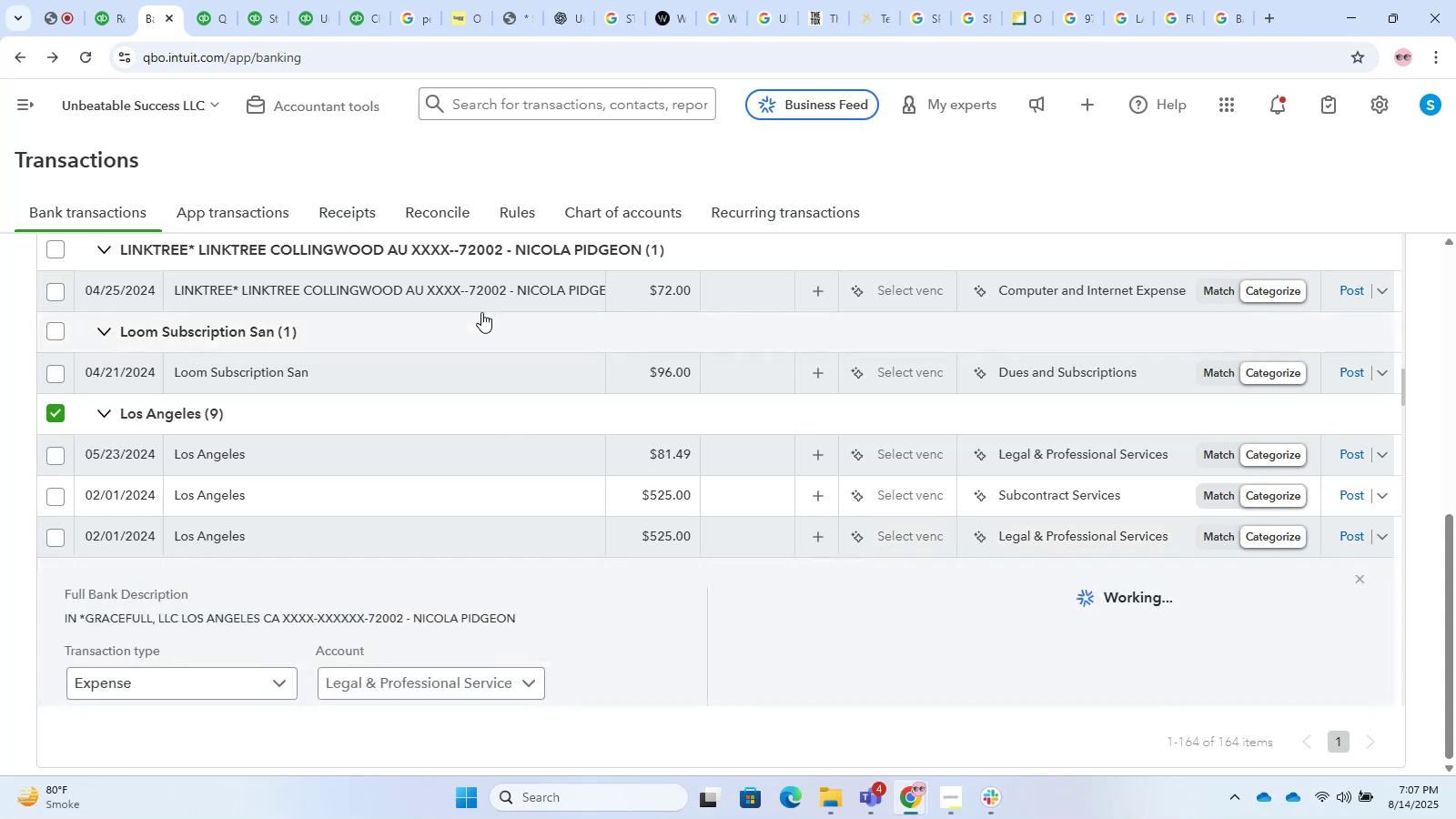 
wait(6.17)
 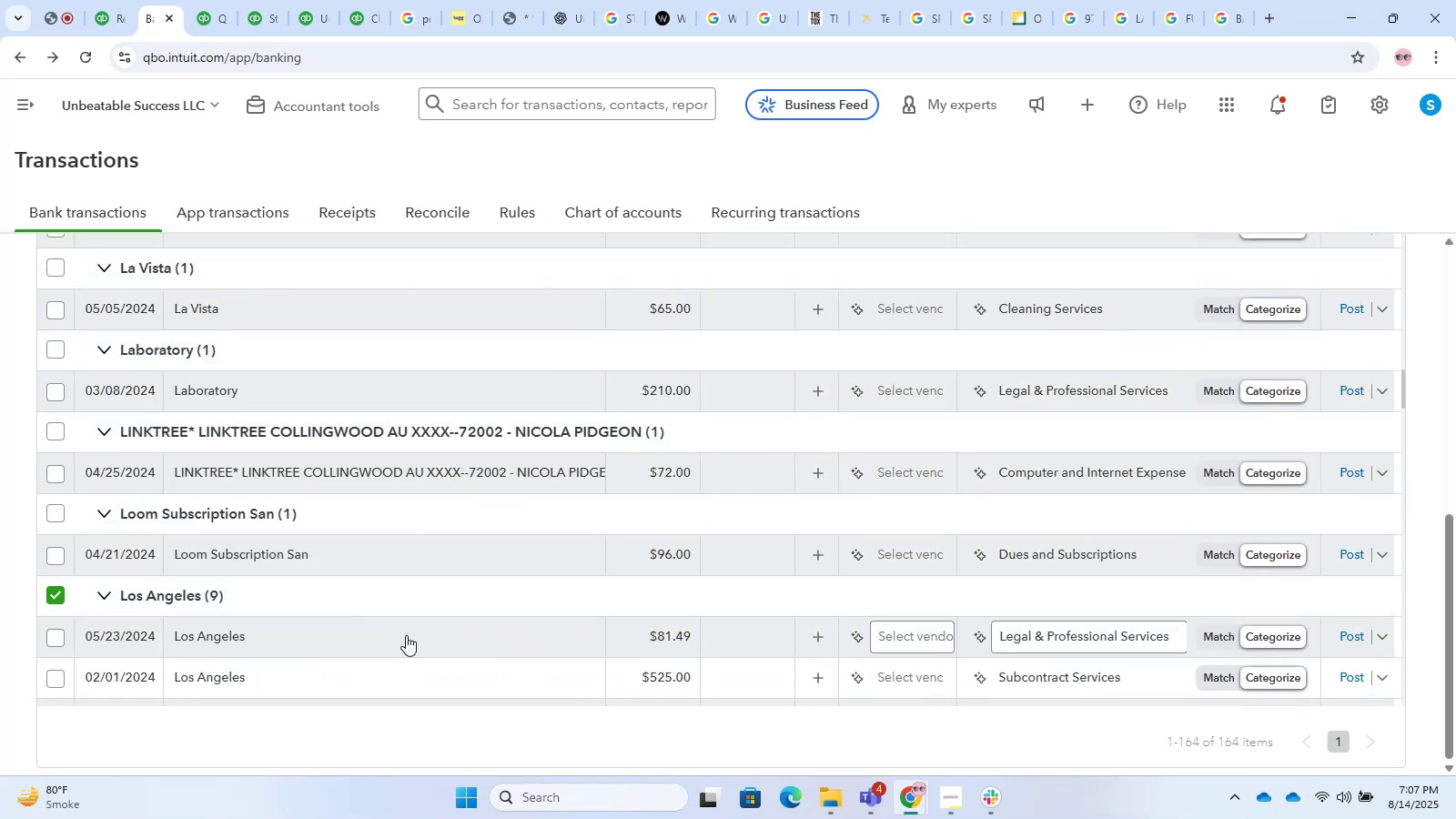 
scroll: coordinate [351, 436], scroll_direction: down, amount: 6.0
 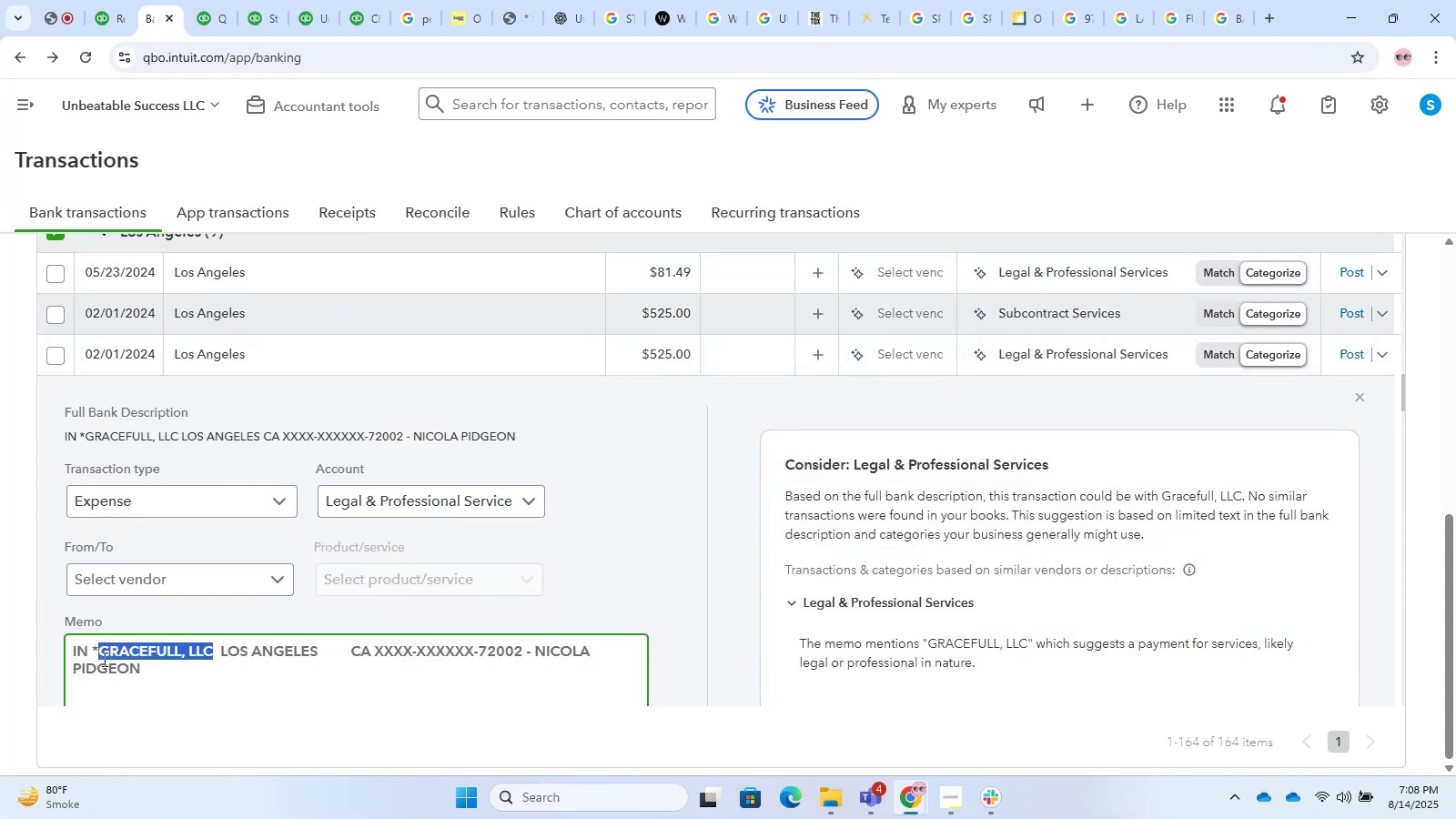 
left_click([273, 550])
 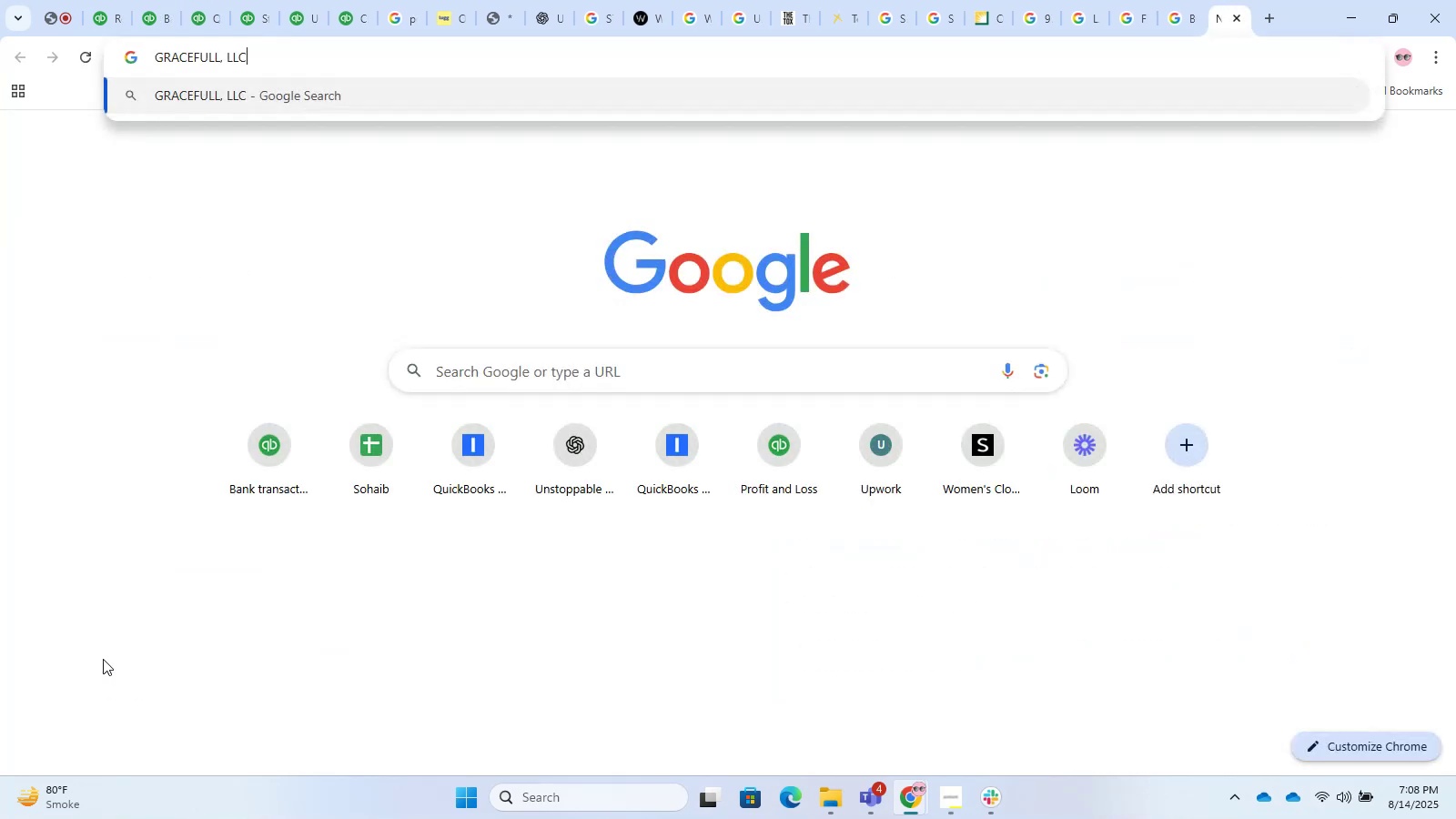 
scroll: coordinate [481, 312], scroll_direction: down, amount: 2.0
 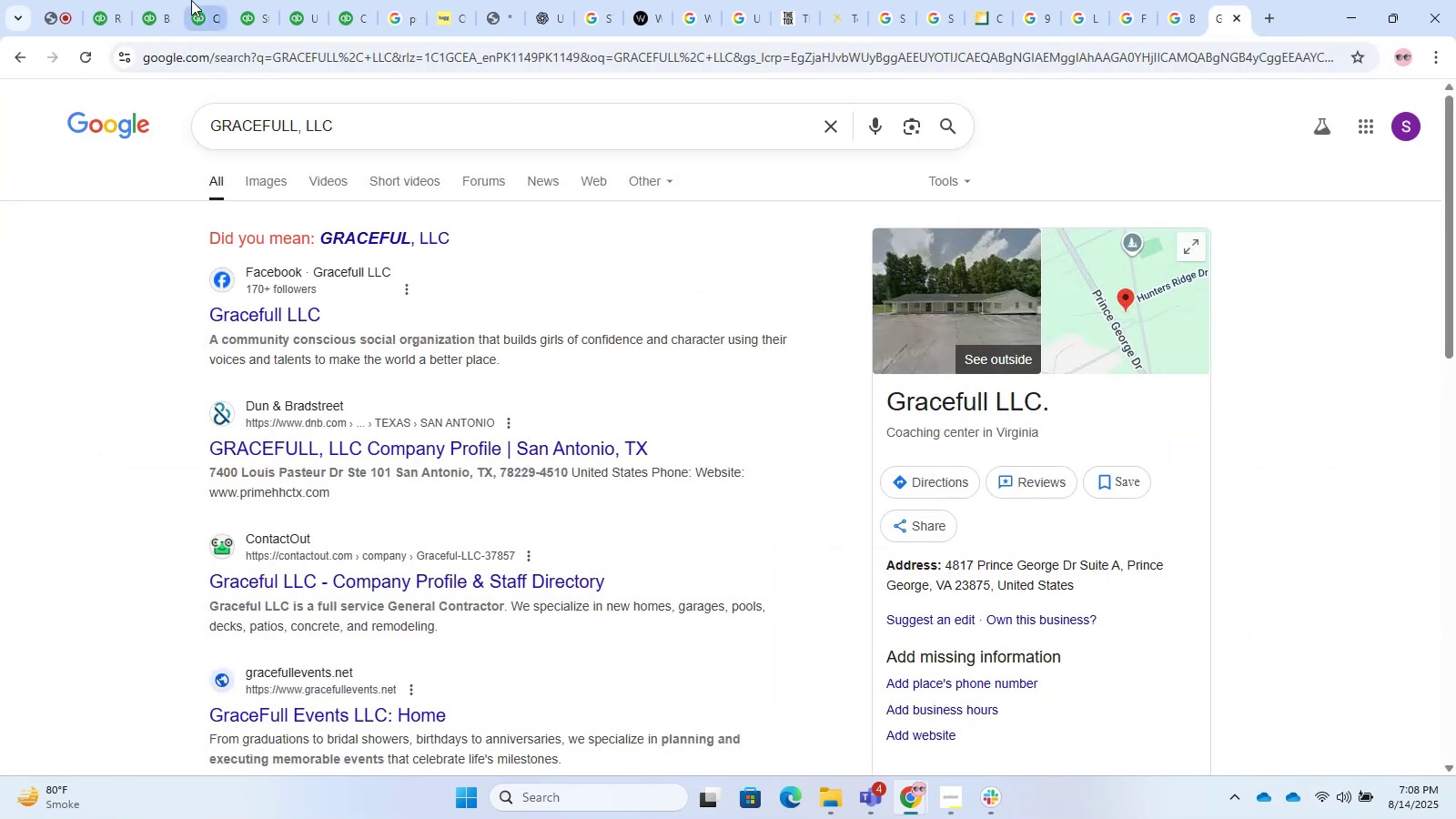 
key(Control+C)
 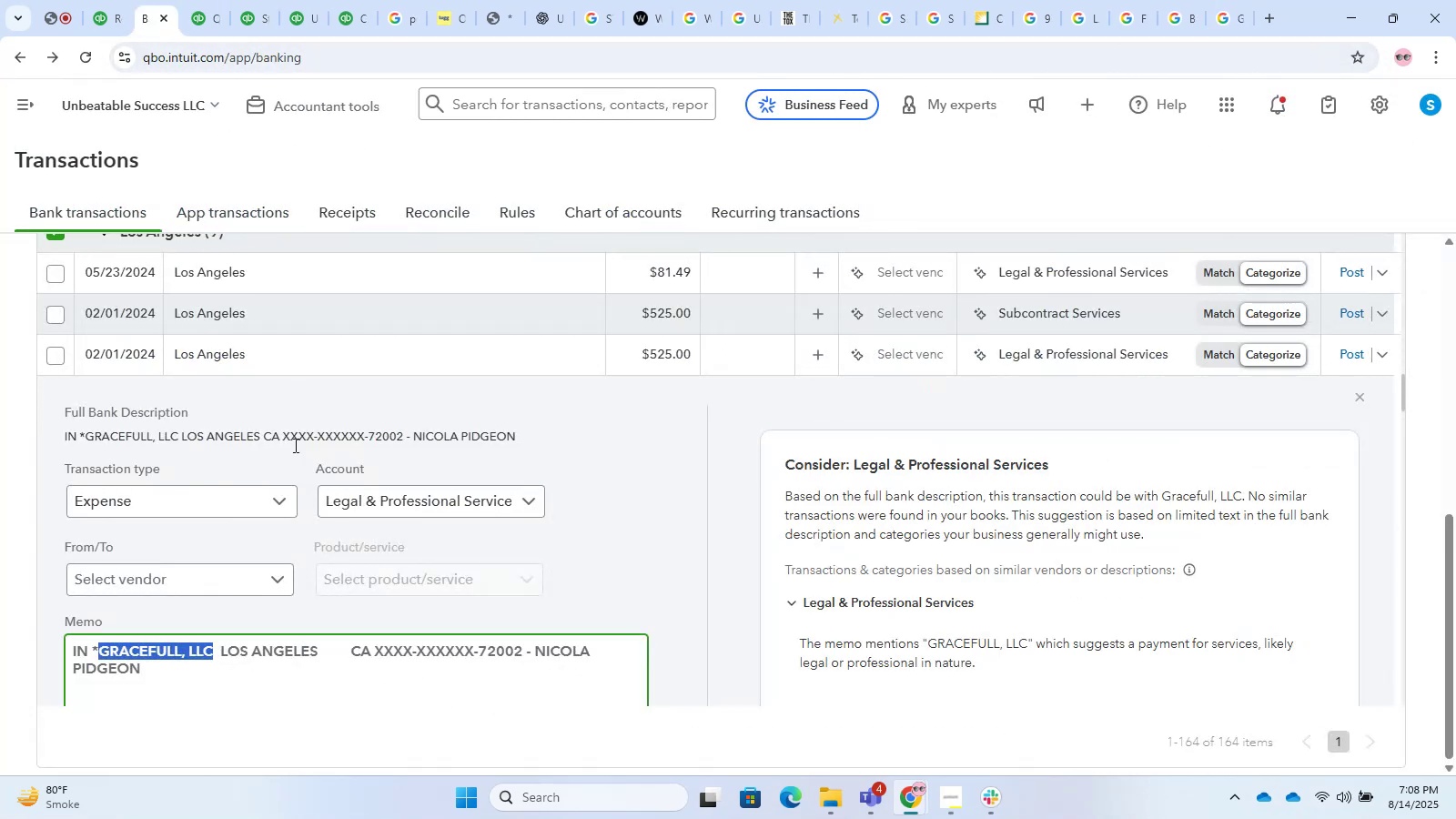 
key(Control+T)
 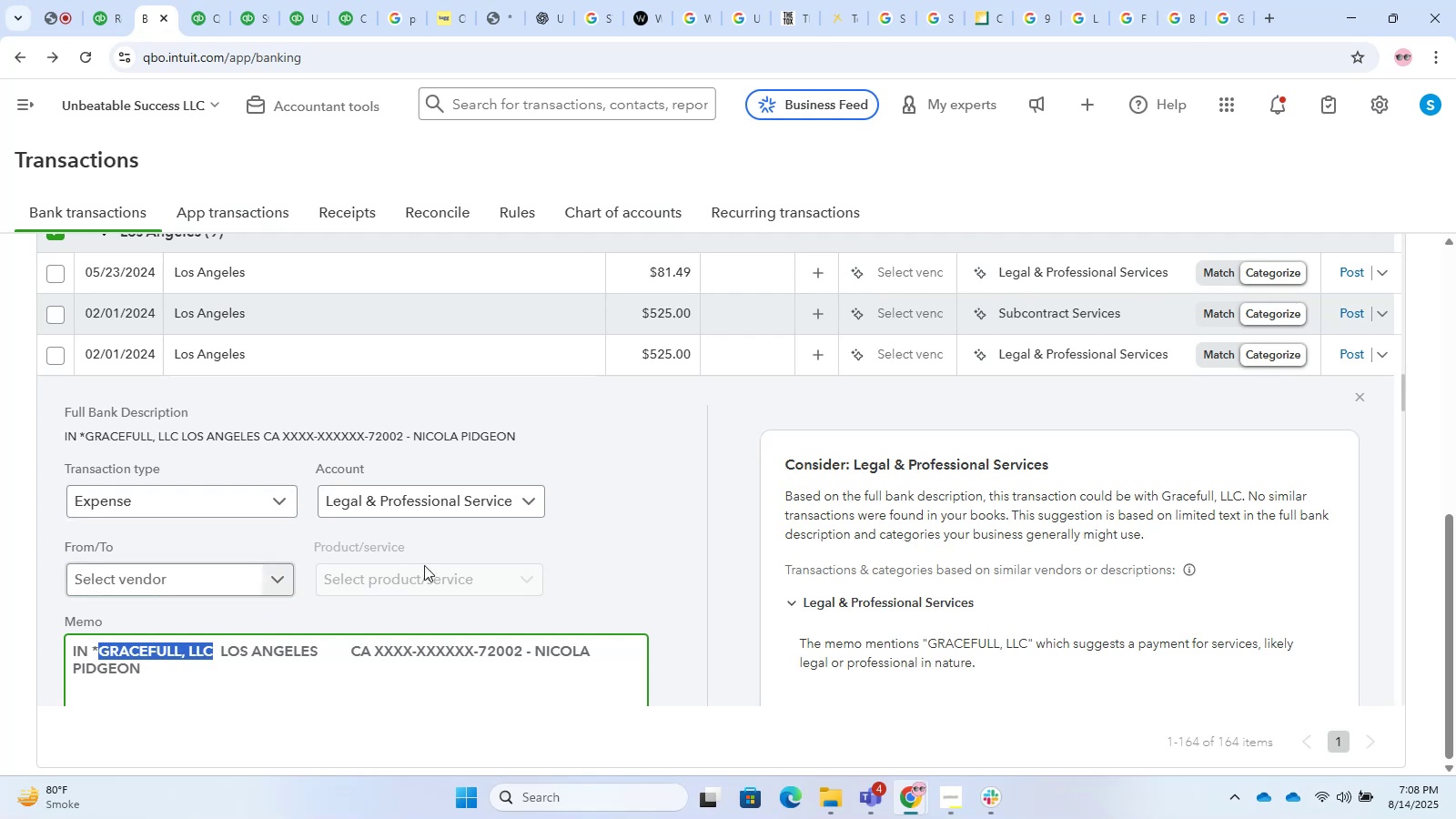 
key(Control+V)
 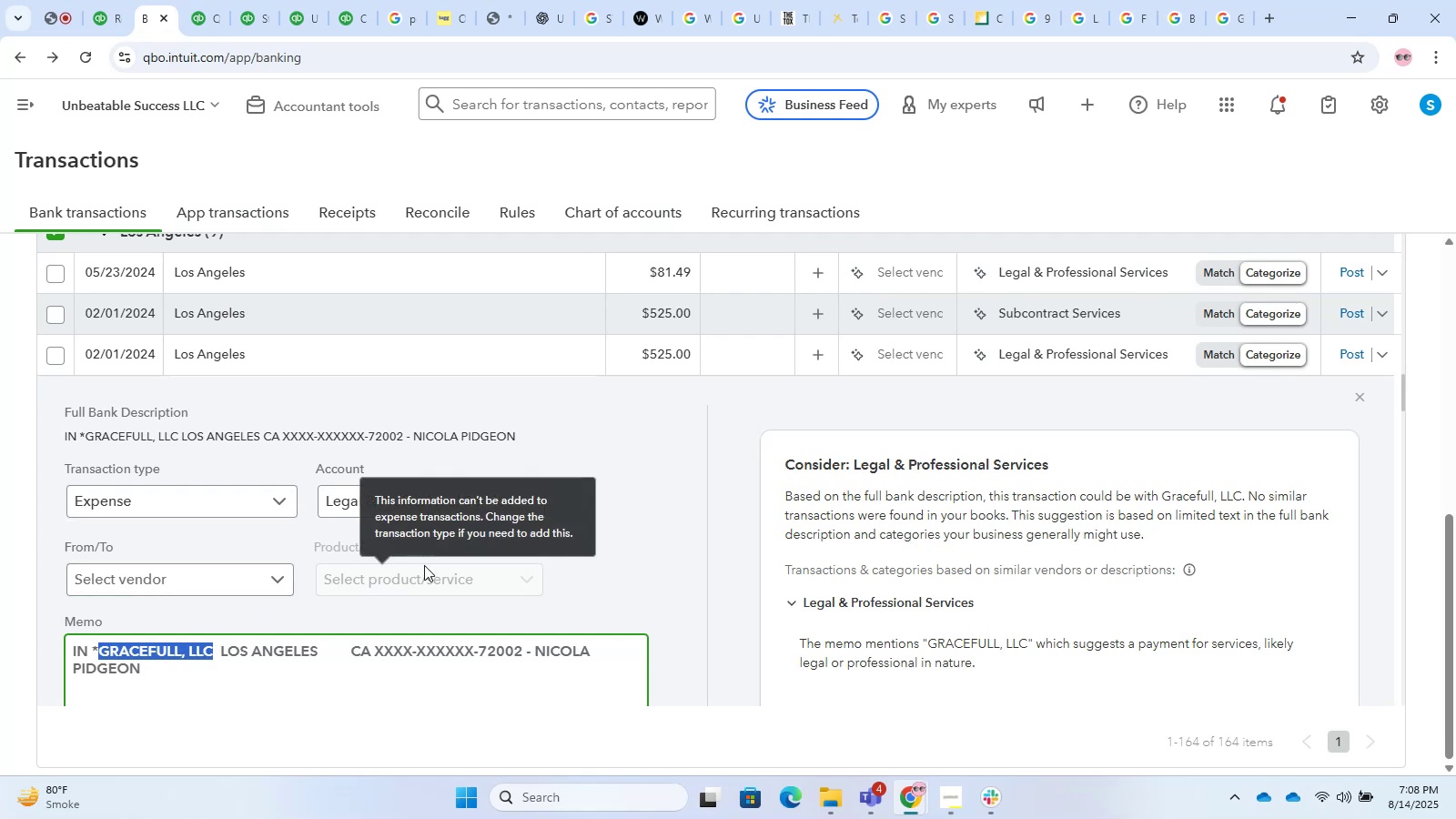 
key(Enter)
 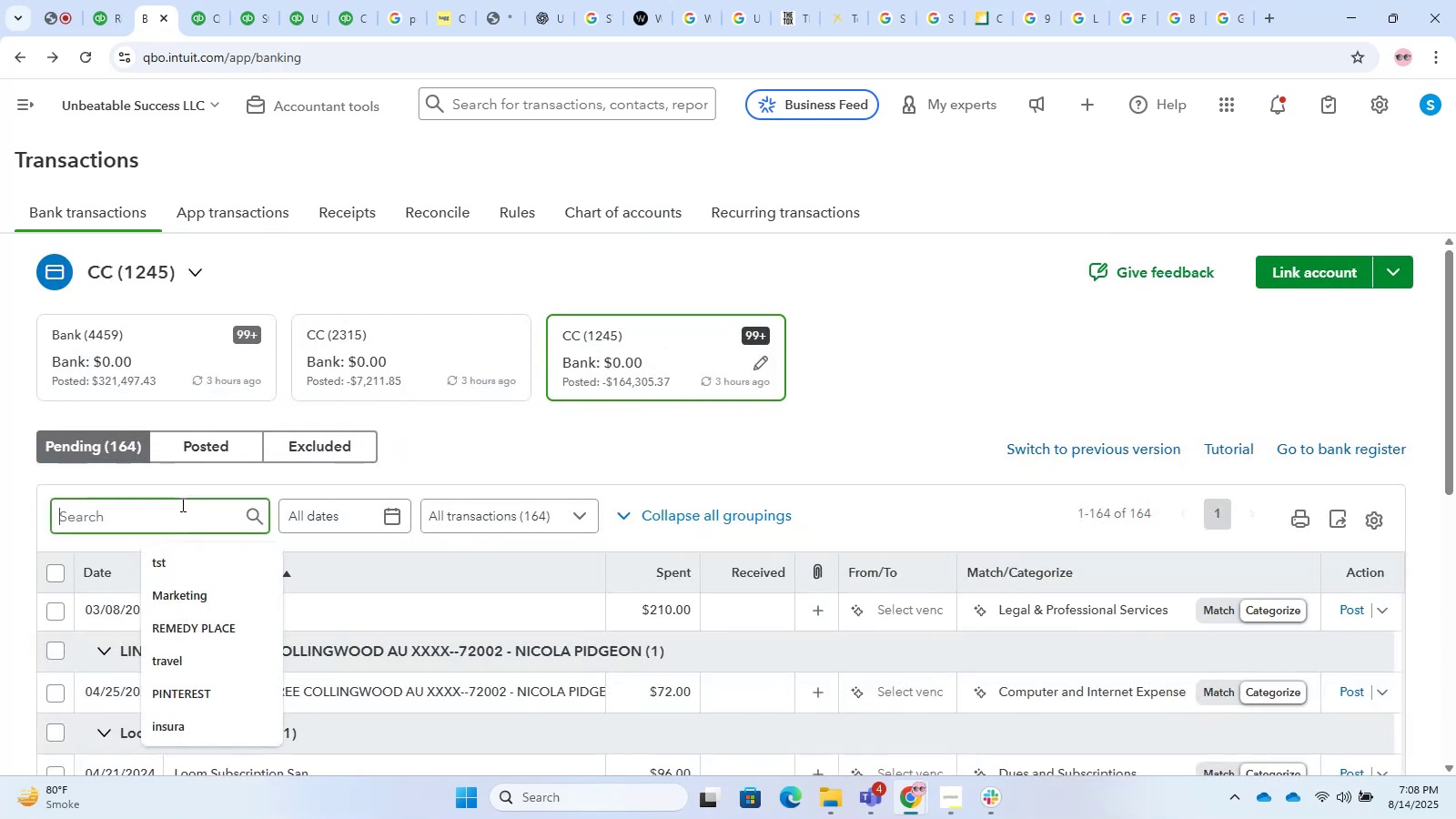 
double_click([158, 0])
 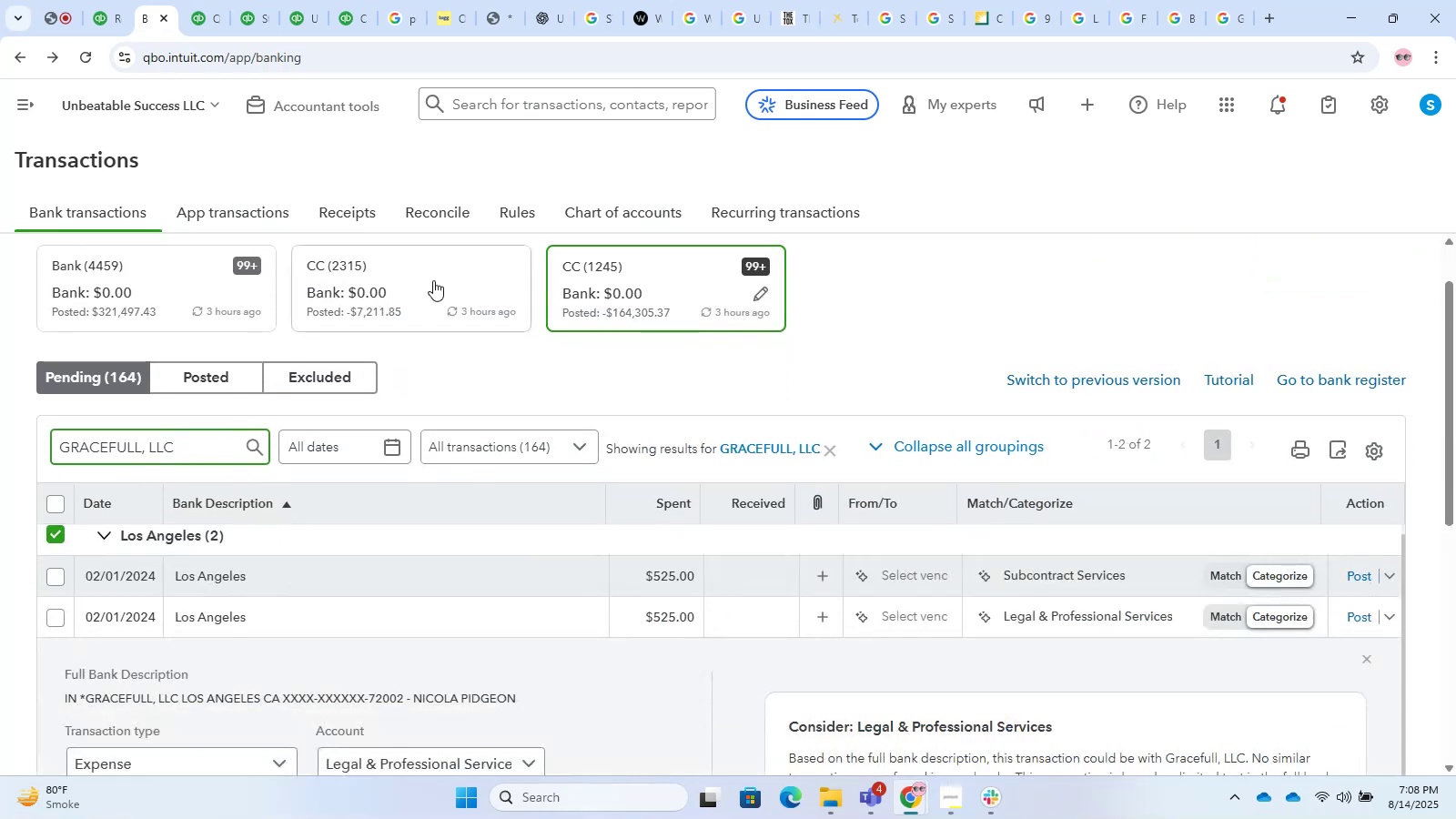 
hold_key(key=ControlLeft, duration=0.42)
 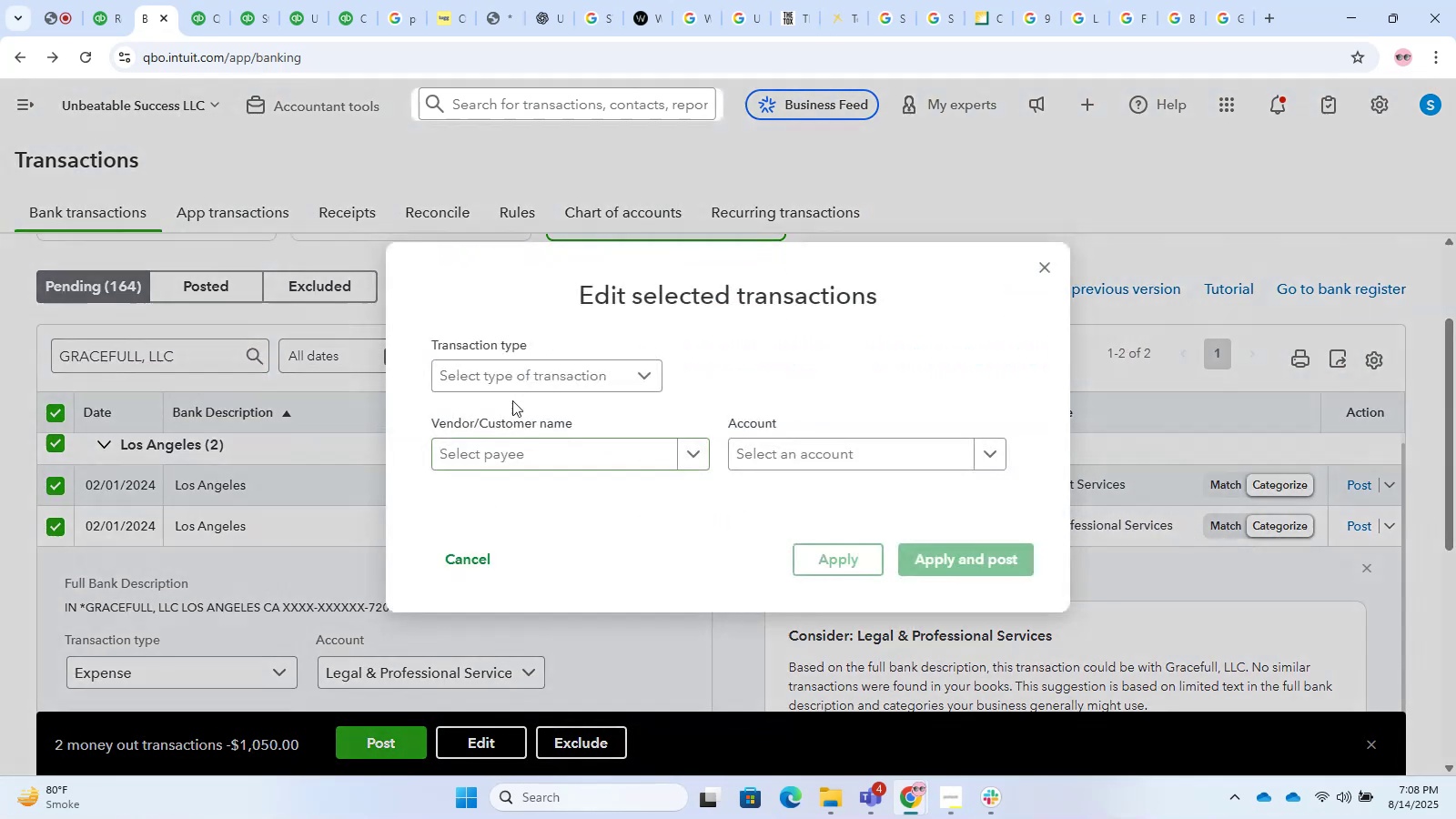 
key(Control+ControlLeft)
 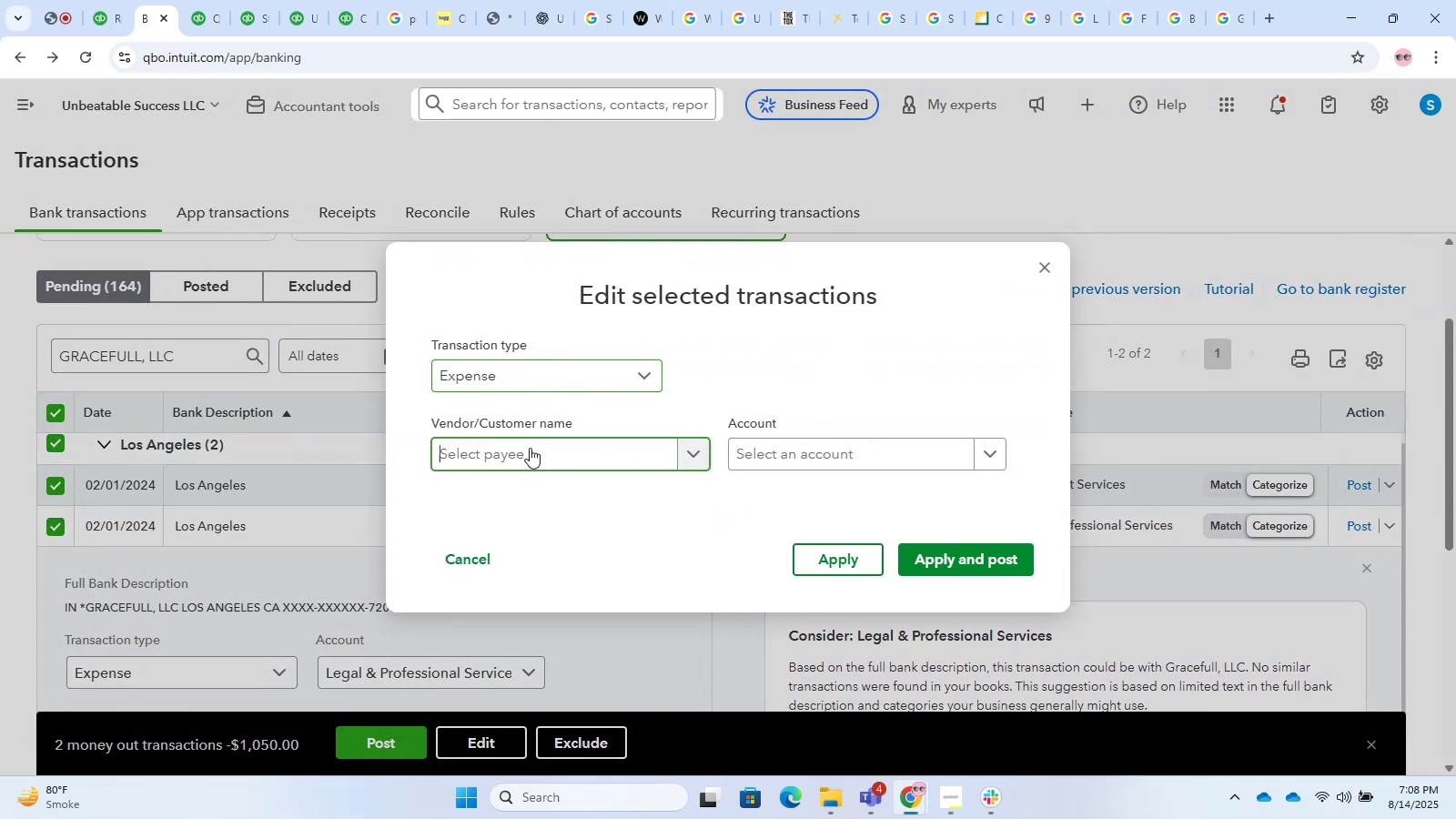 
key(Control+V)
 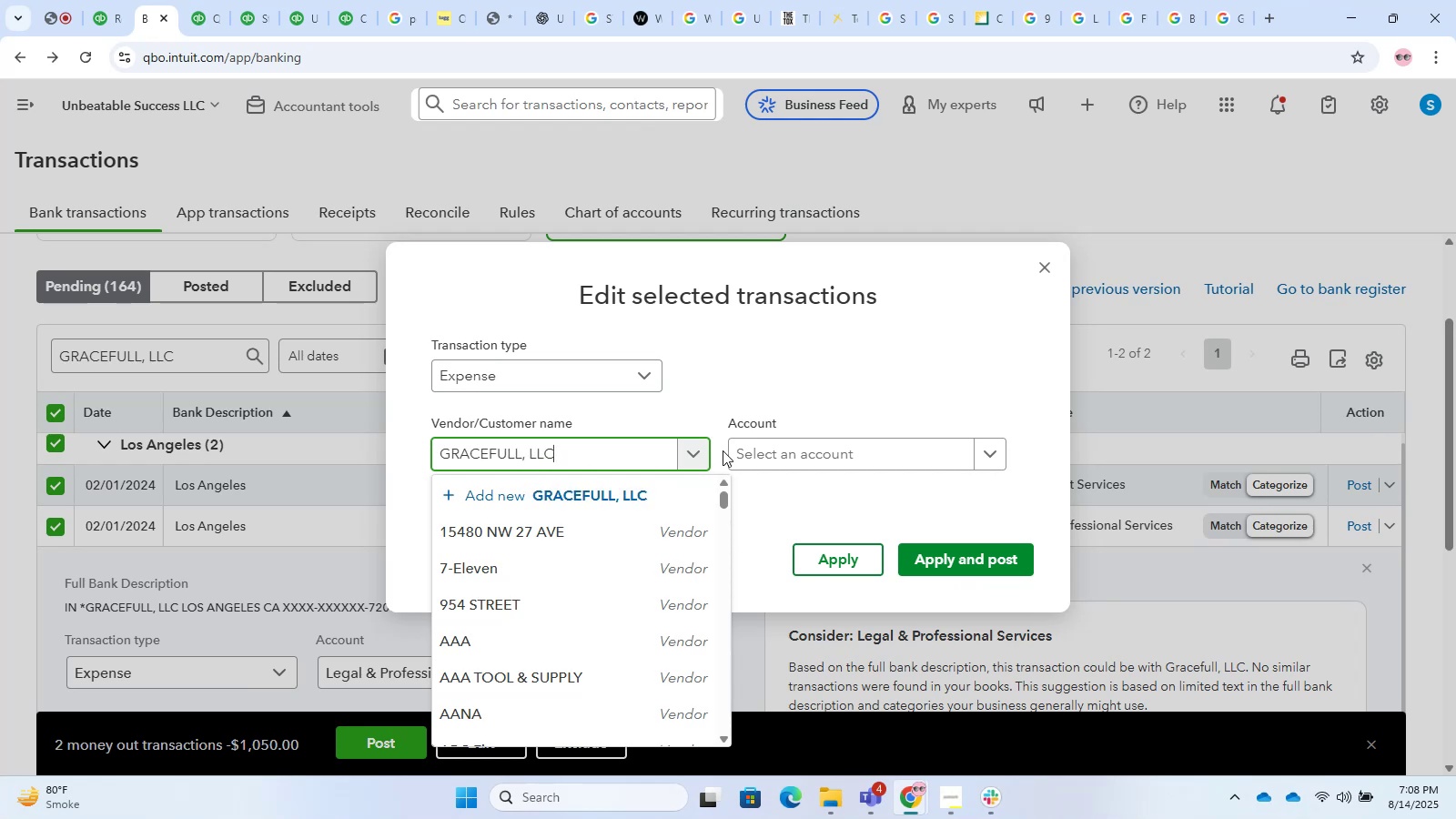 
left_click([240, 520])
 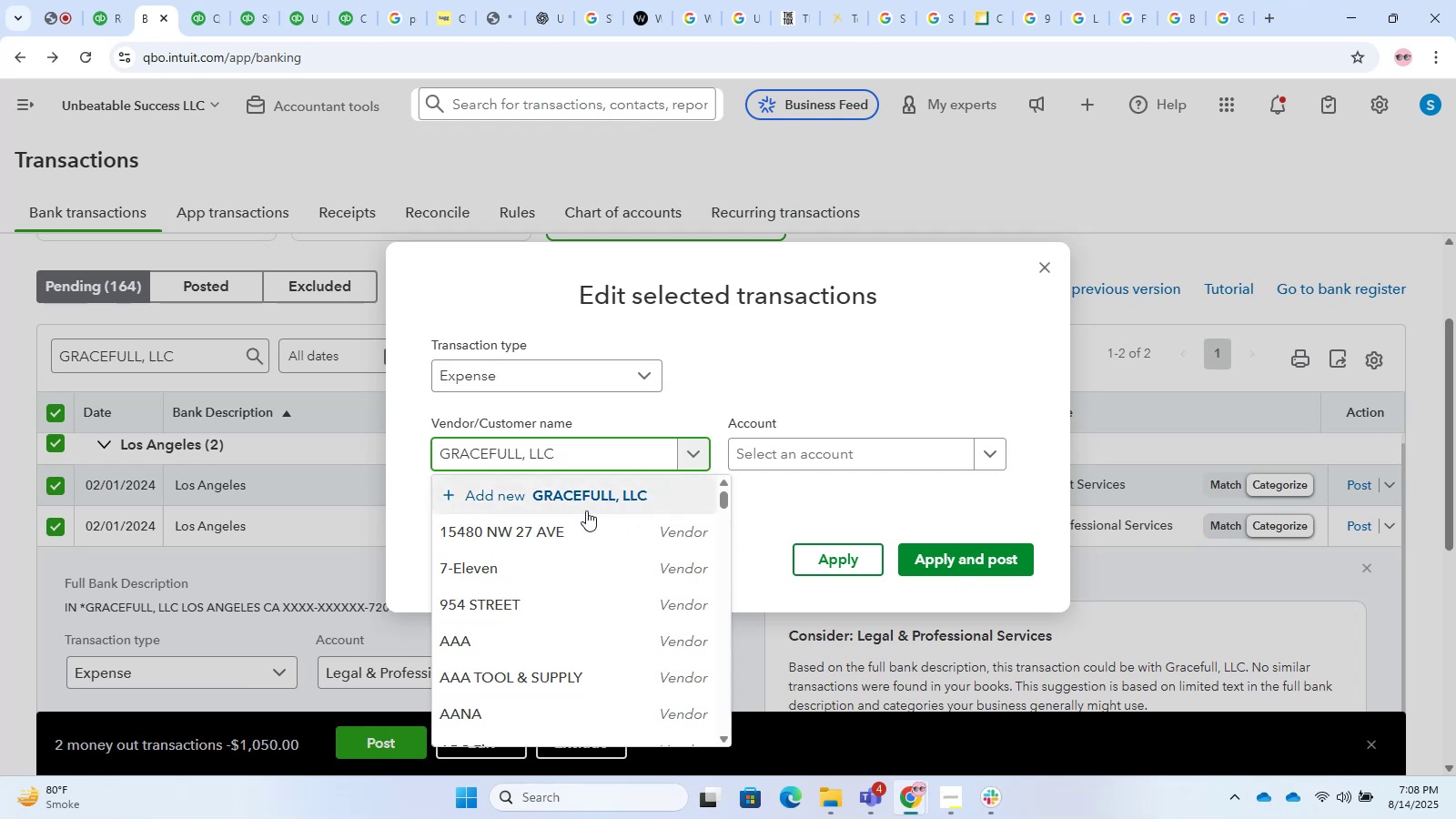 
scroll: coordinate [259, 500], scroll_direction: down, amount: 6.0
 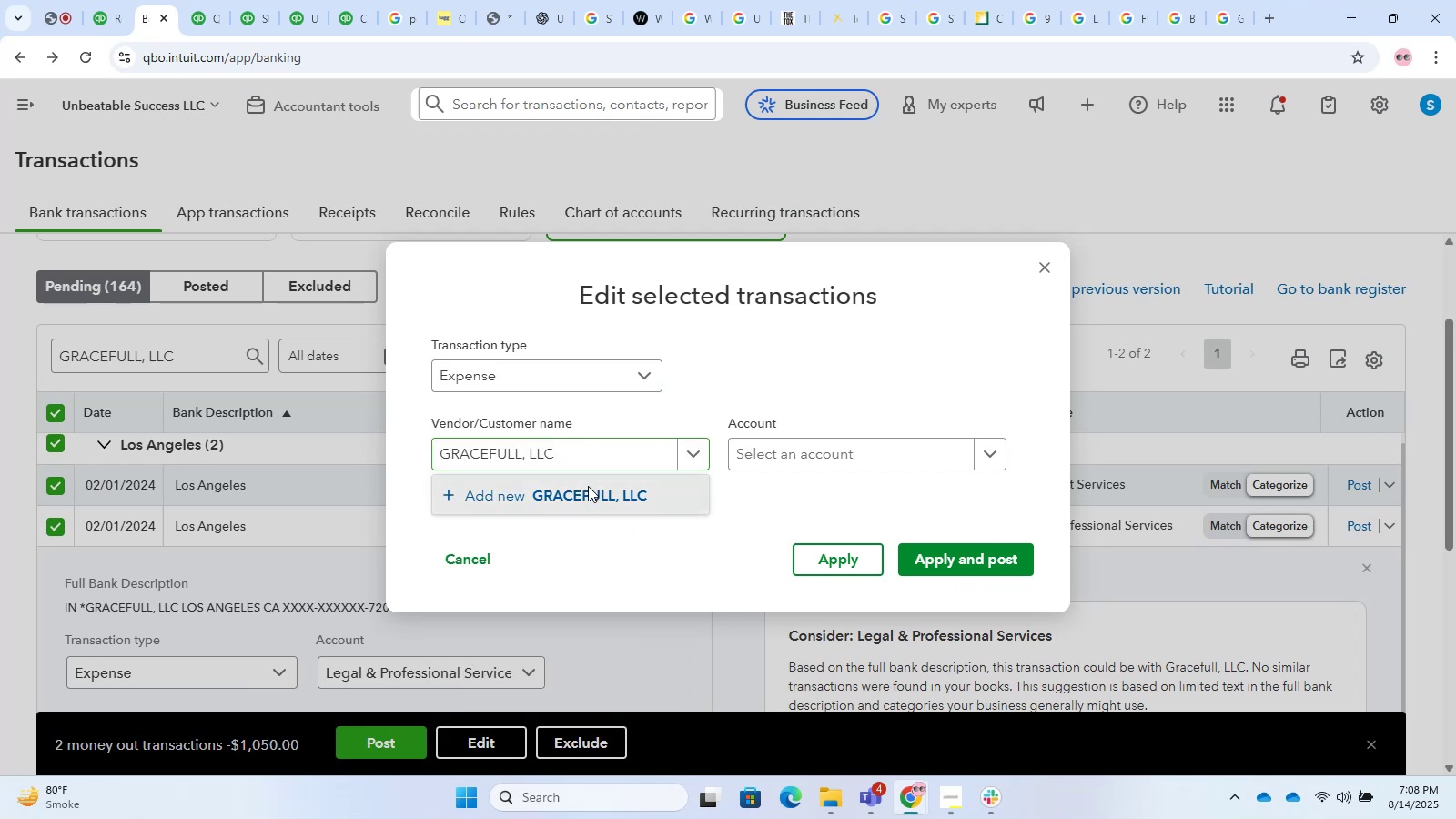 
left_click([50, 405])
 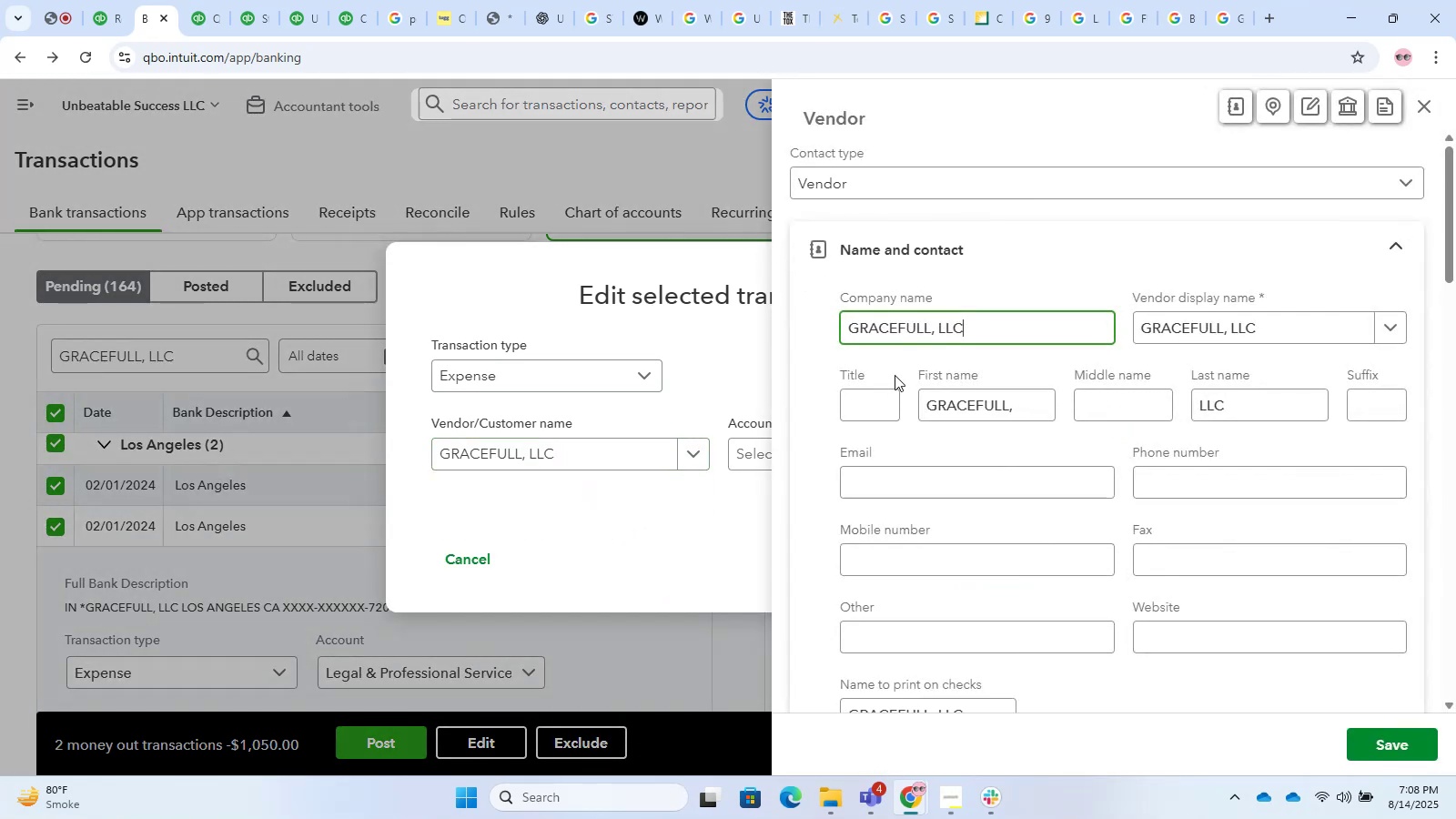 
left_click([483, 745])
 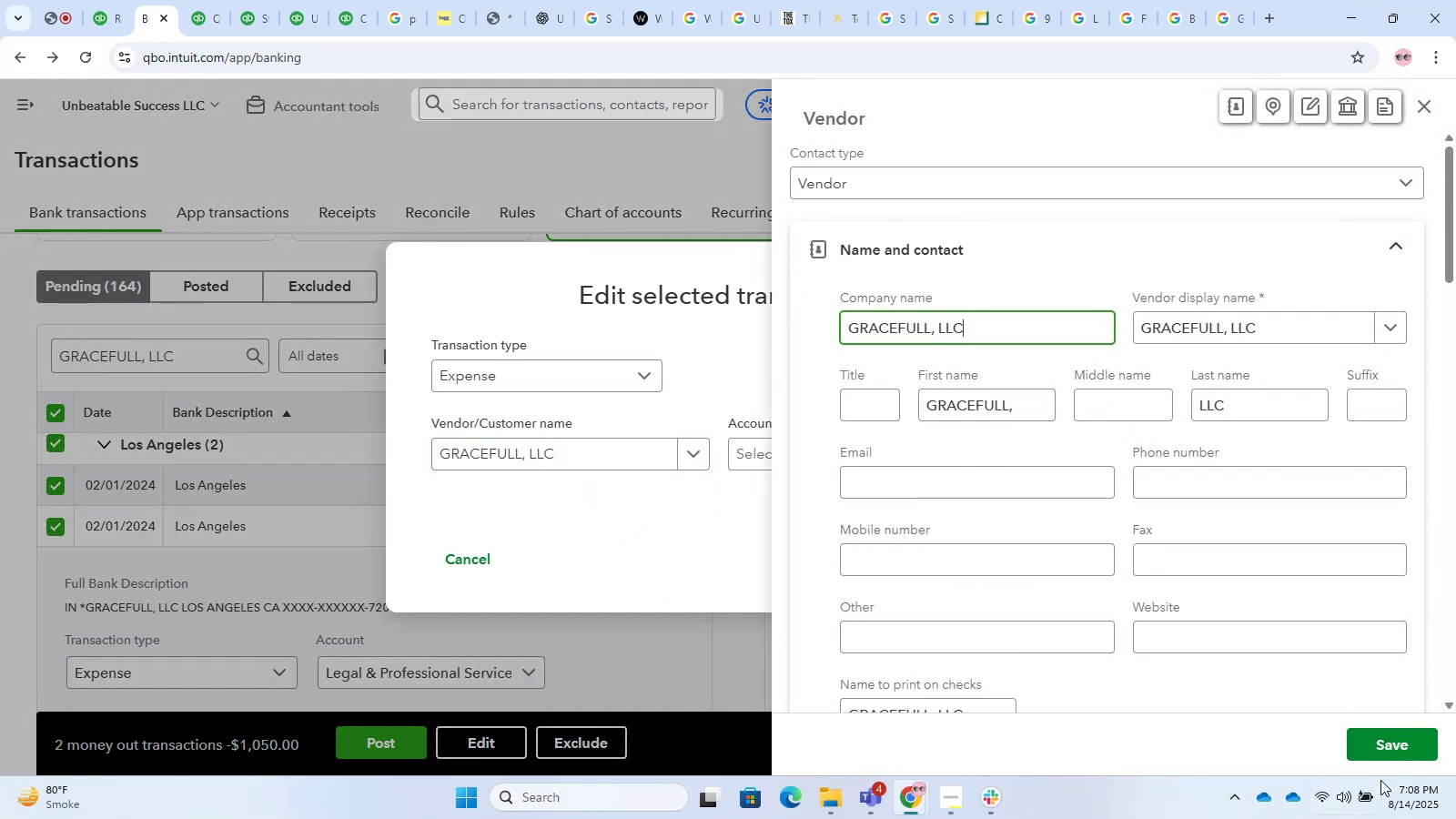 
double_click([514, 401])
 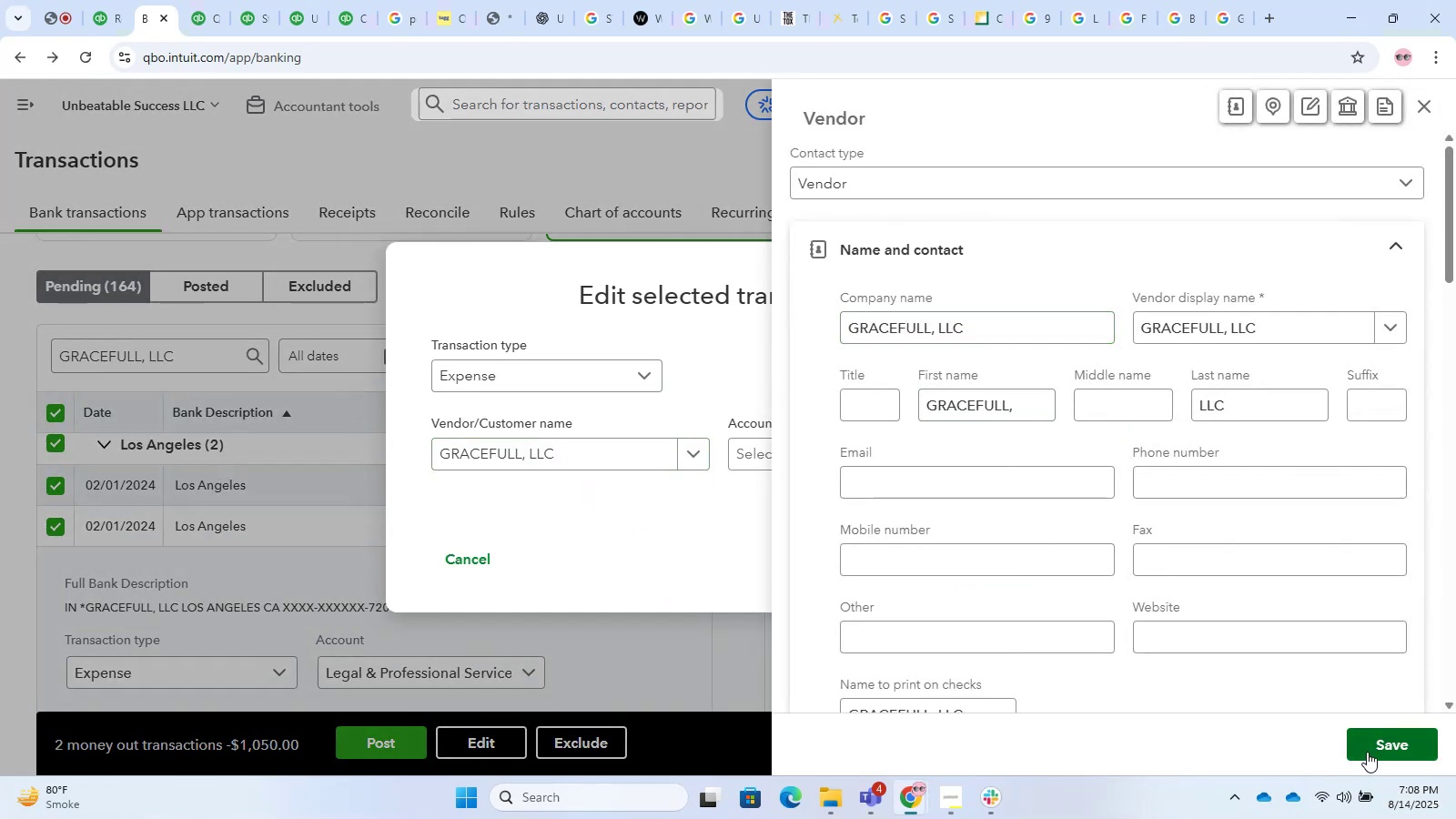 
triple_click([530, 448])
 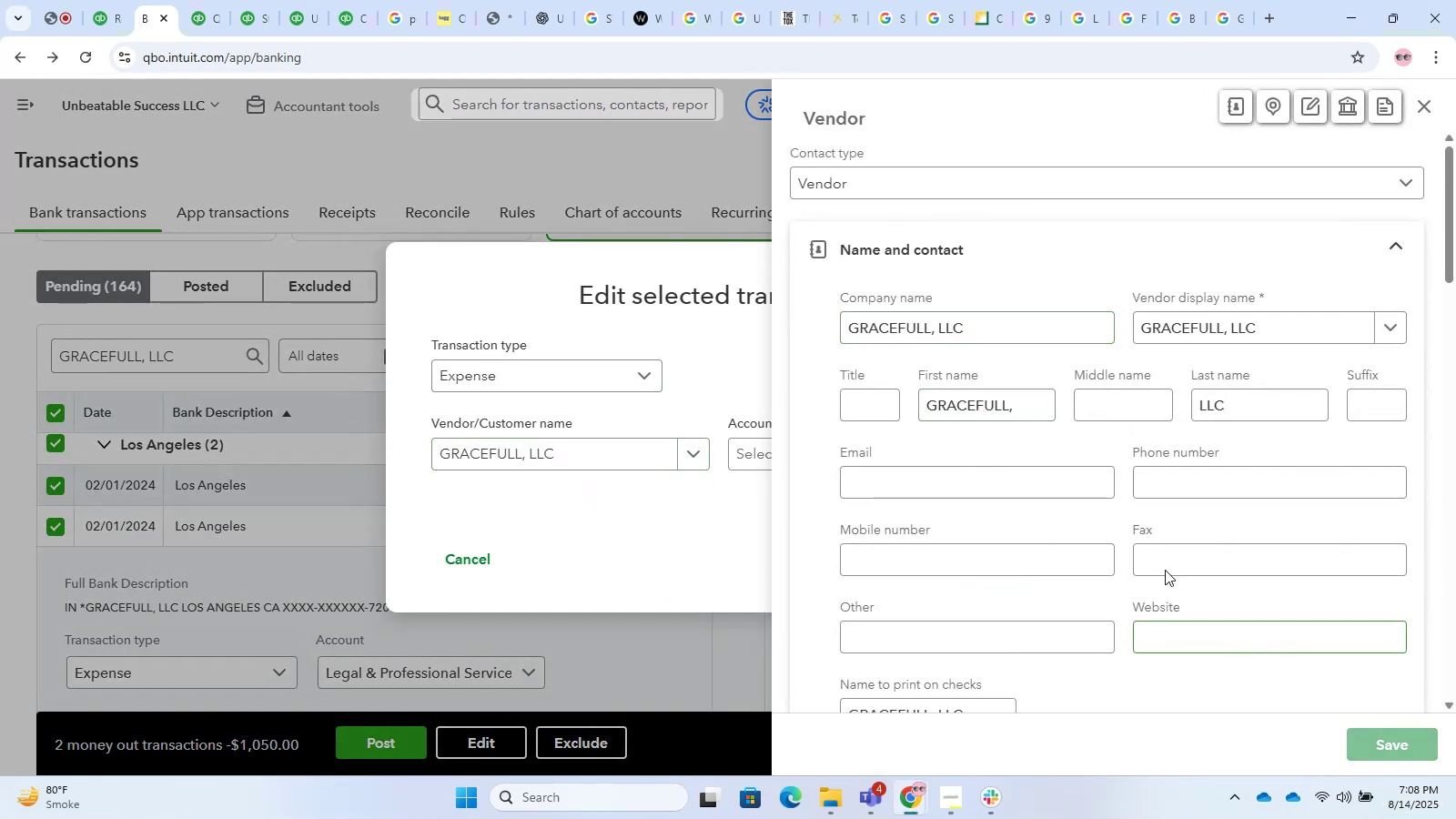 
key(Control+ControlLeft)
 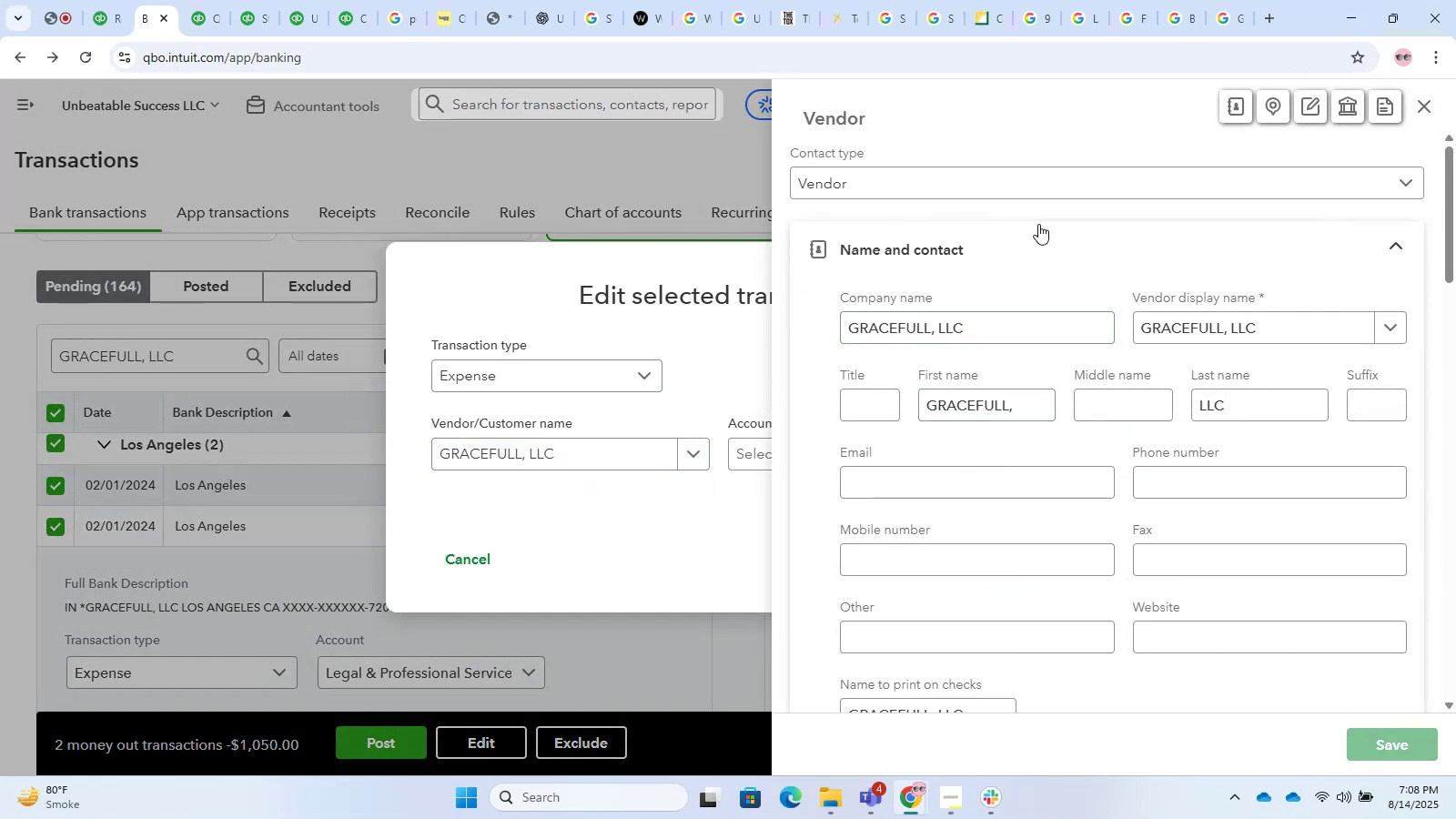 
key(Control+V)
 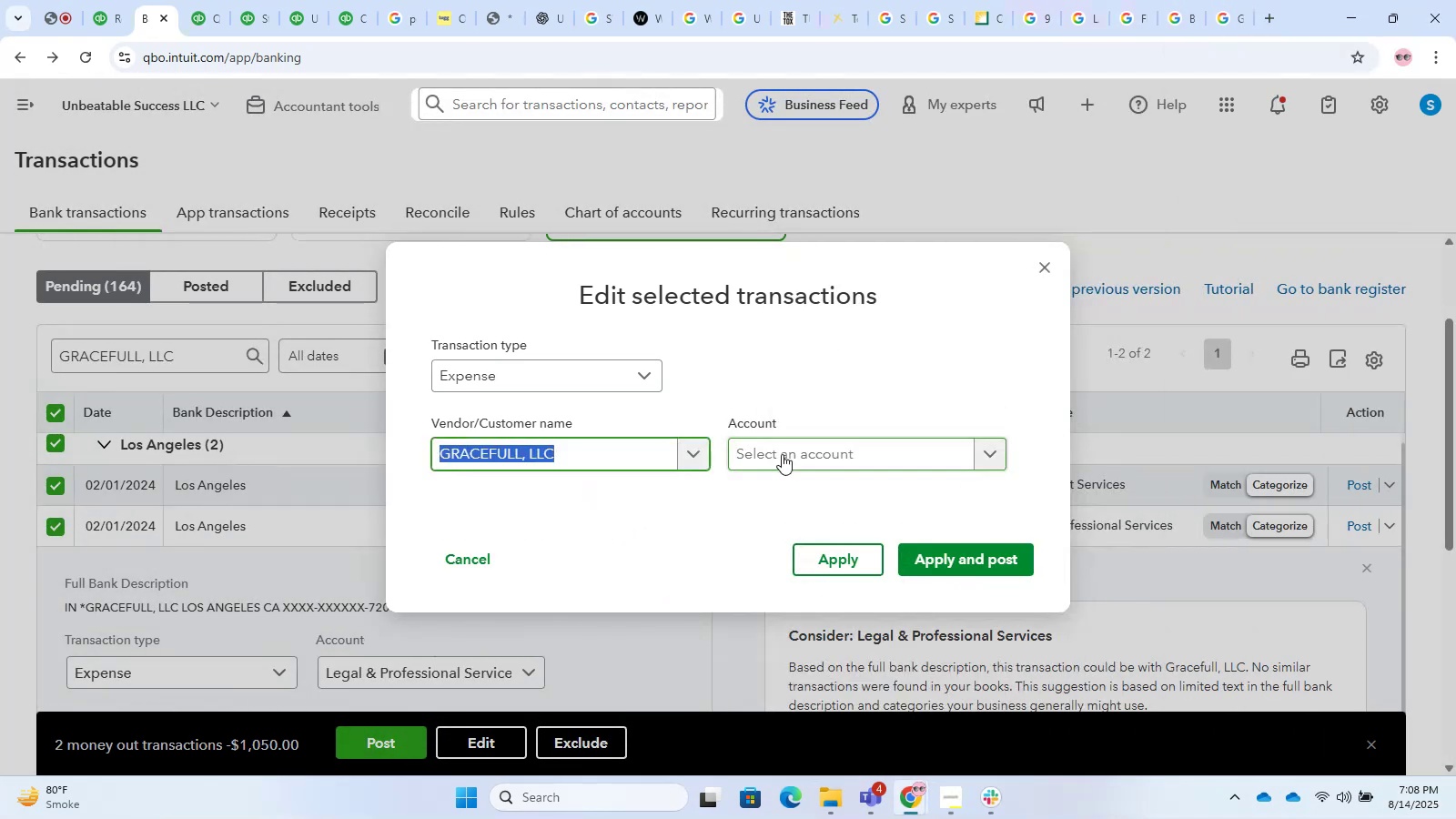 
double_click([575, 459])
 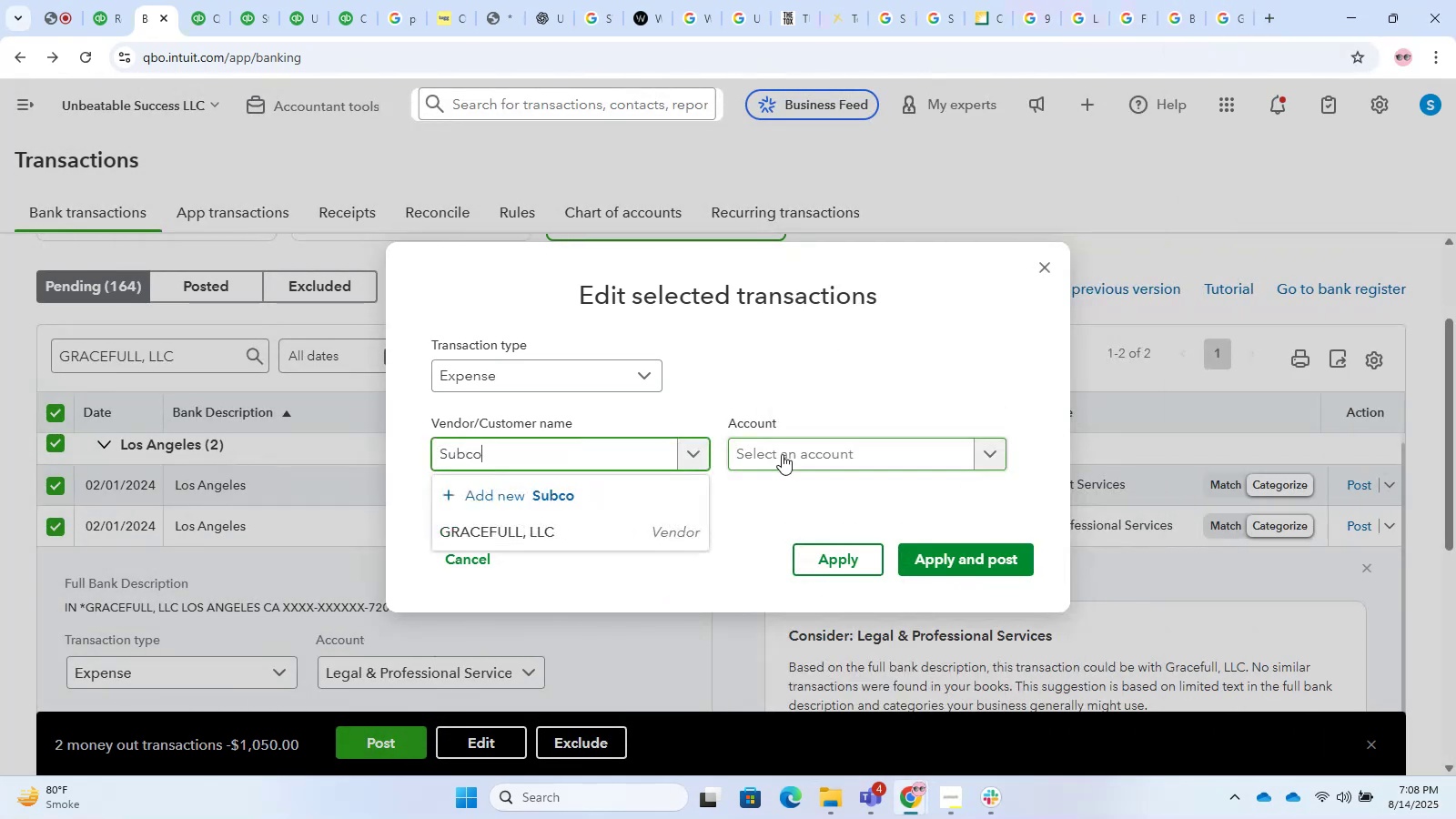 
triple_click([588, 486])
 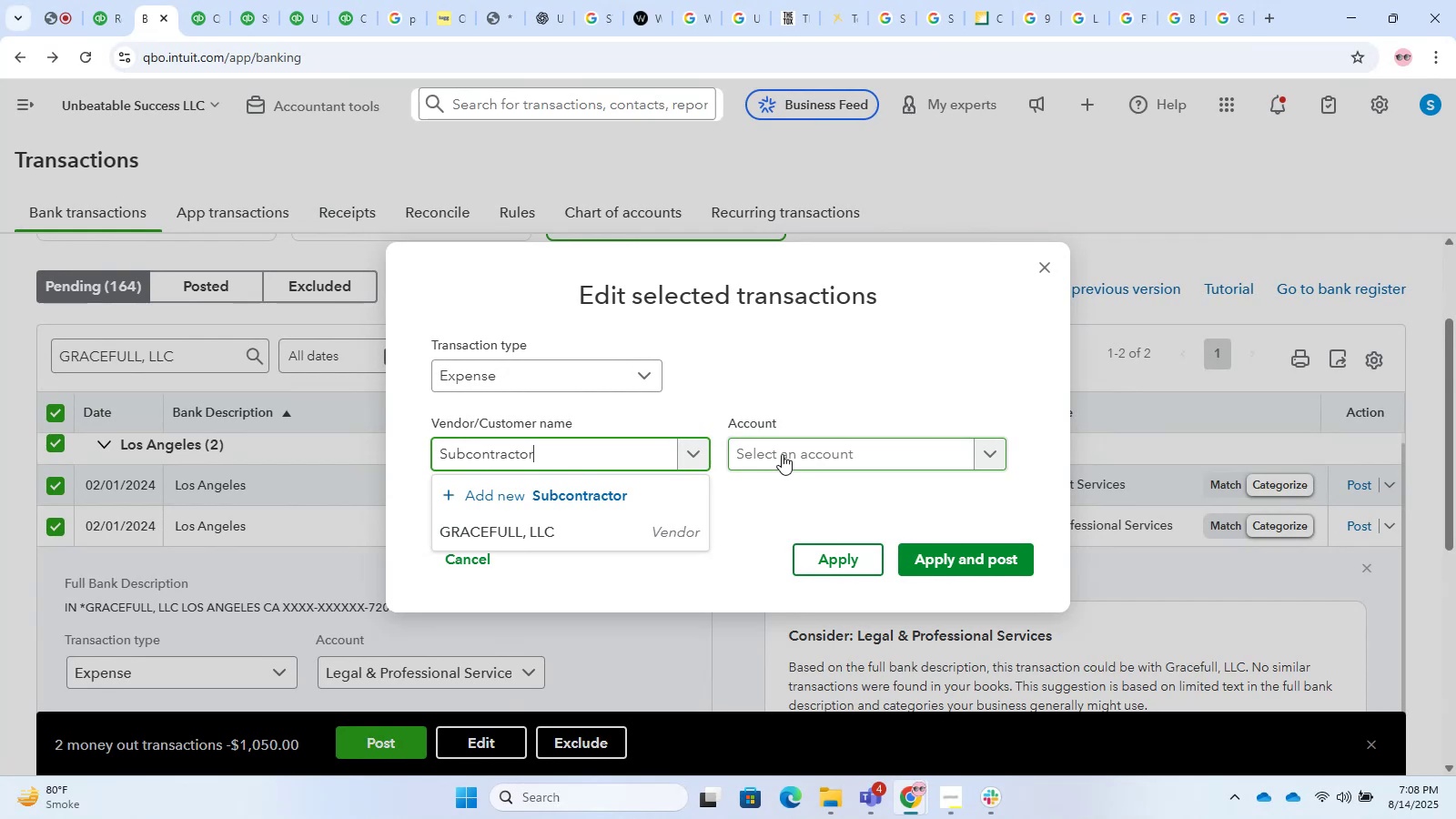 
double_click([1374, 752])
 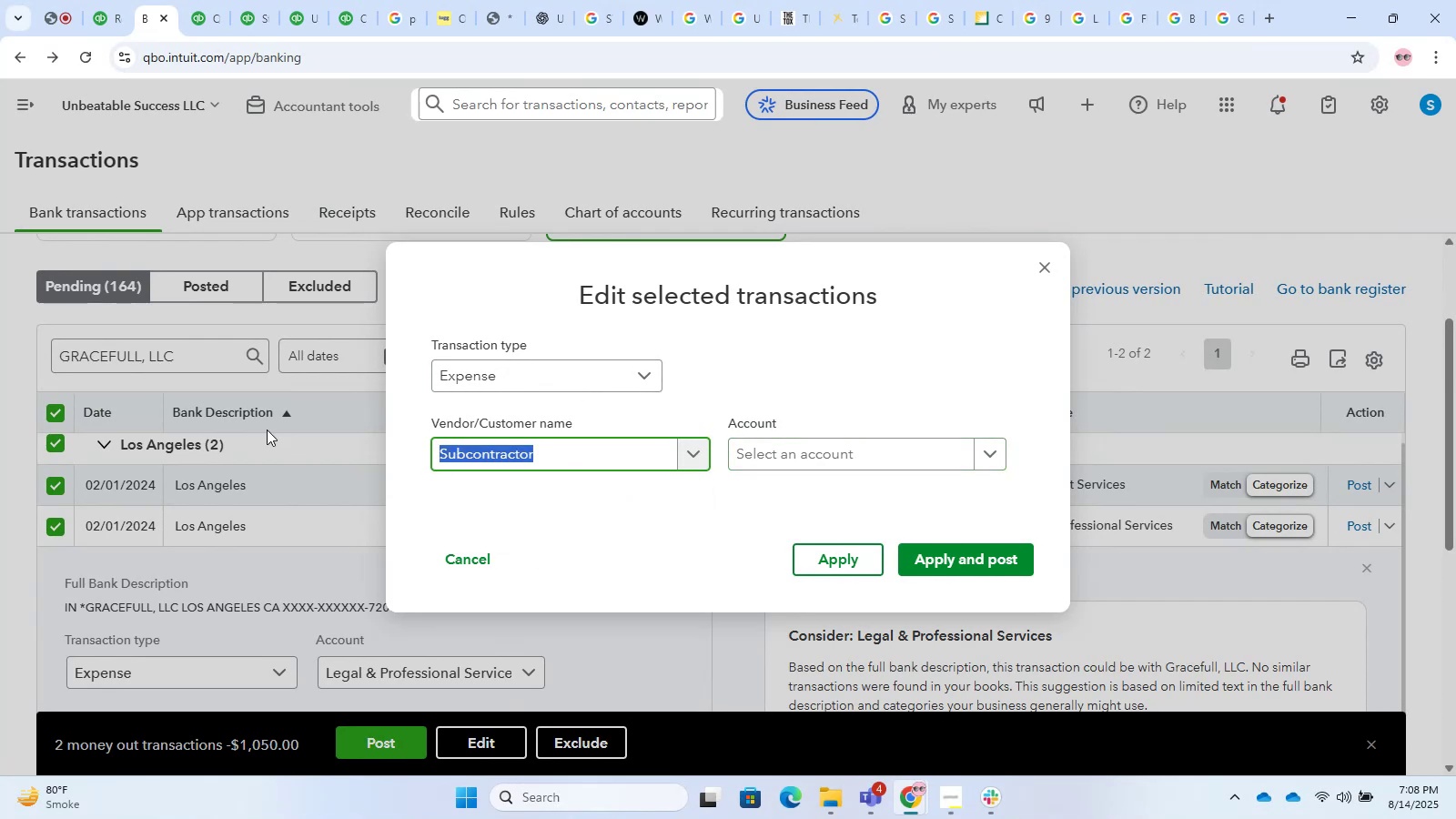 
left_click([782, 454])
 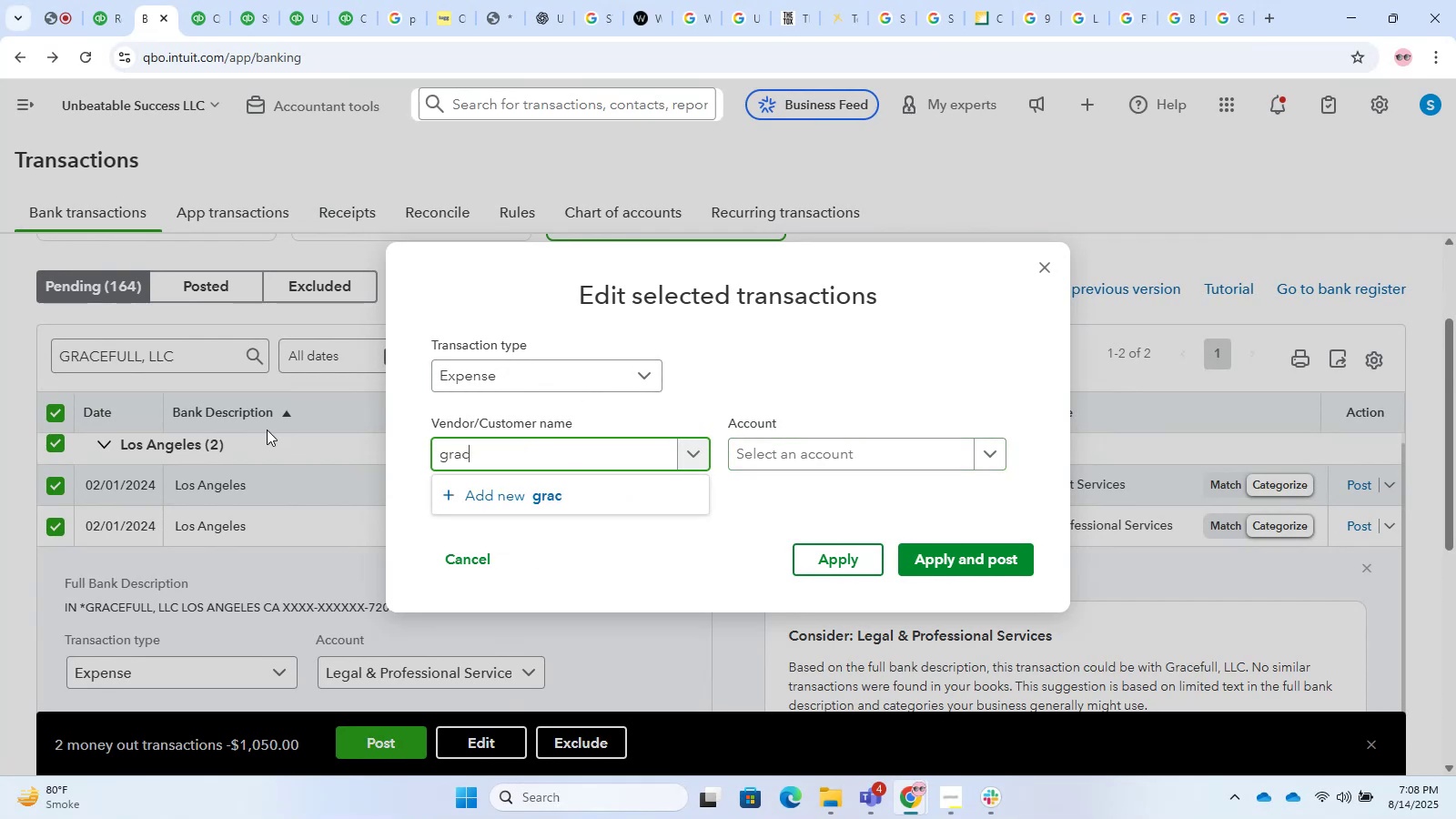 
type(Subcontractorgrace)
 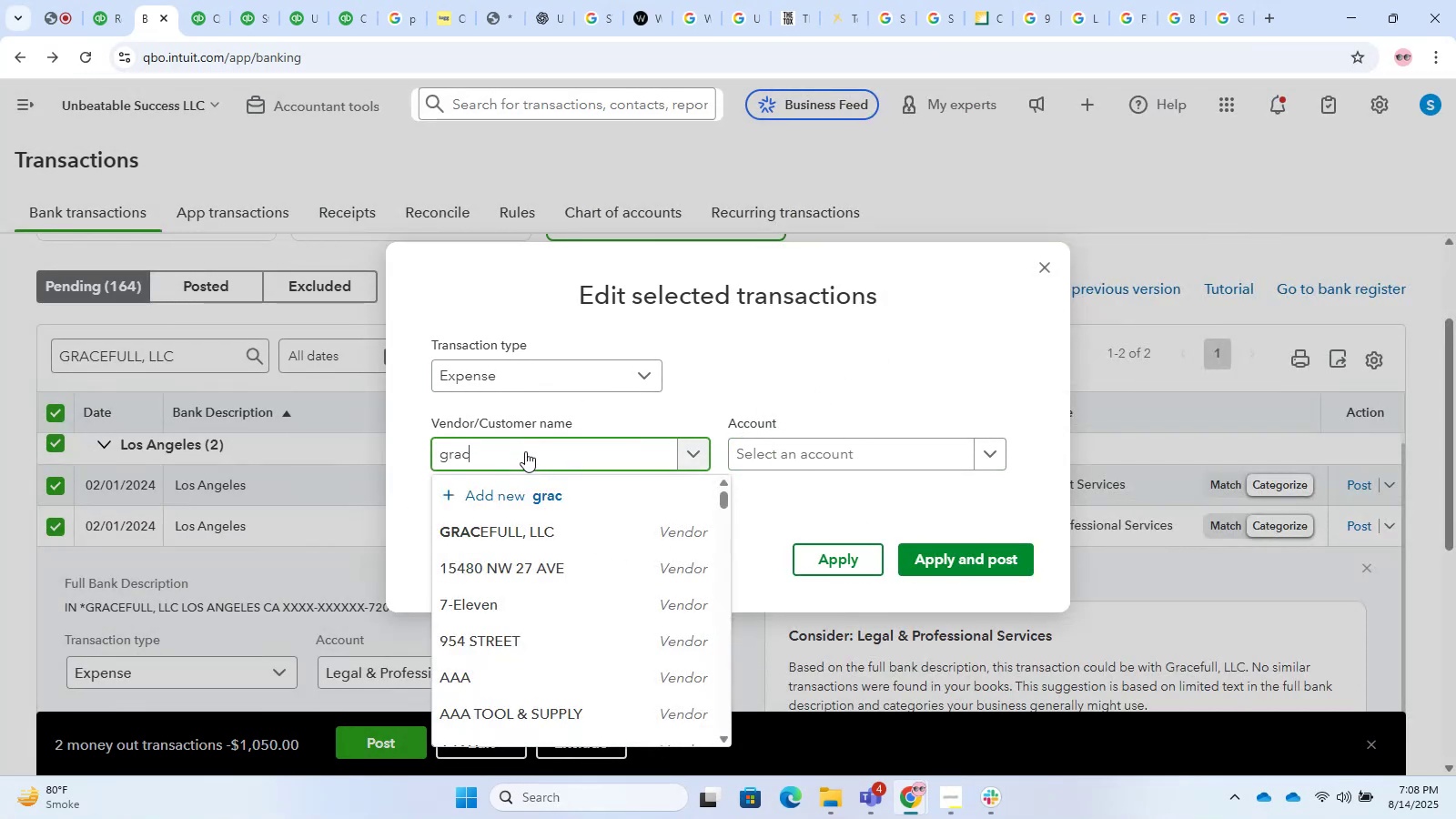 
left_click([548, 513])
 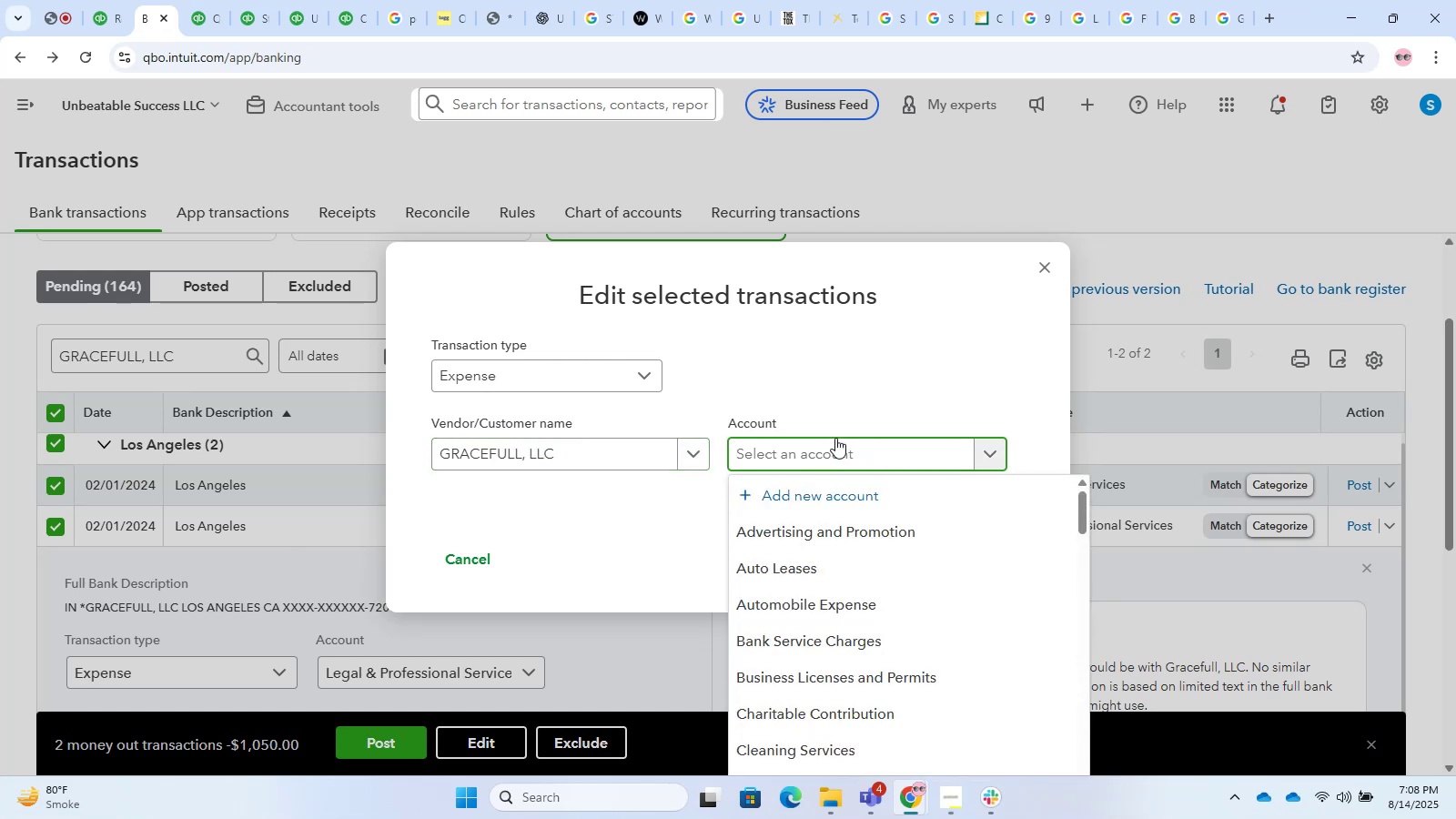 
double_click([1408, 120])
 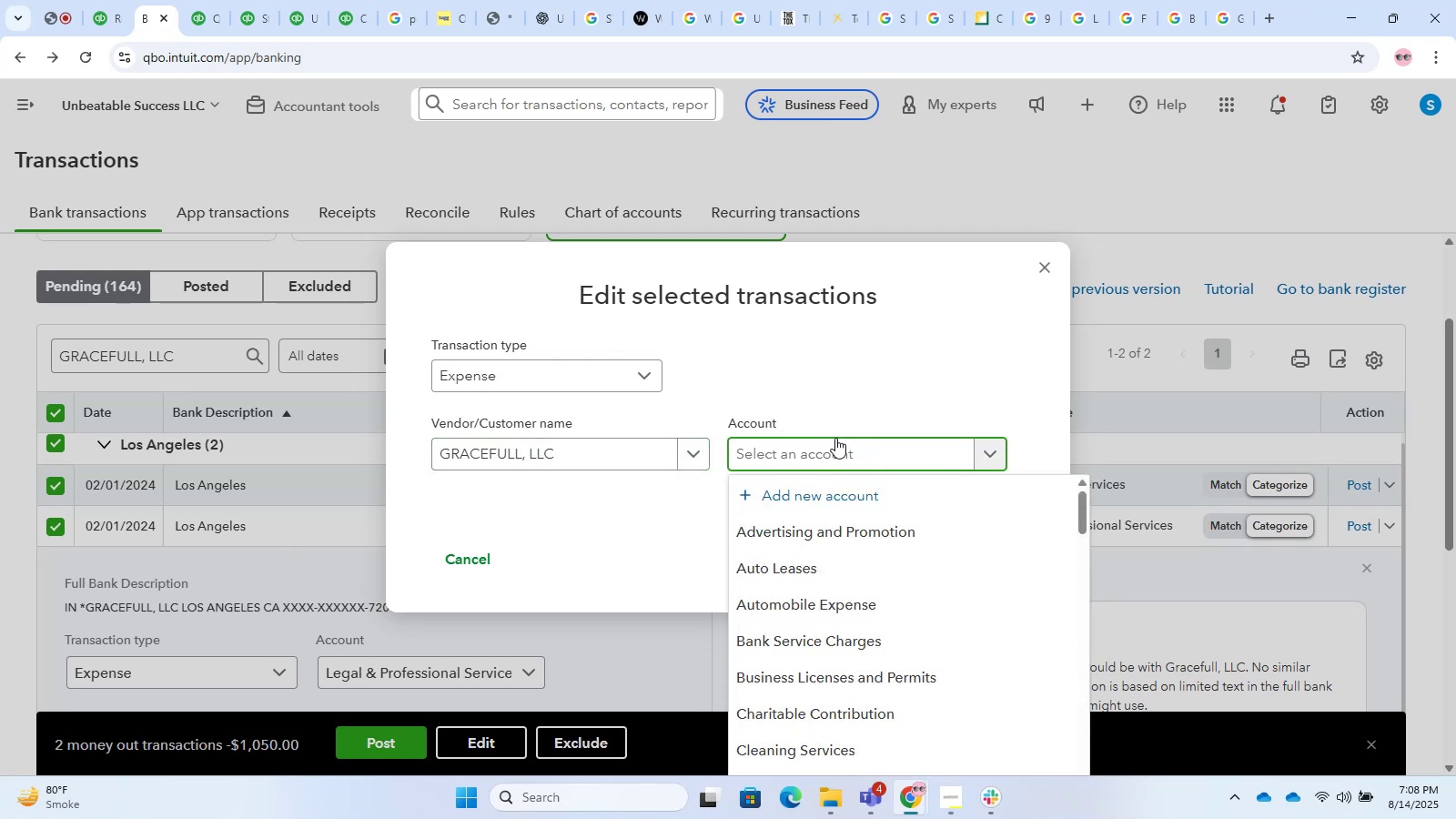 
triple_click([1428, 112])
 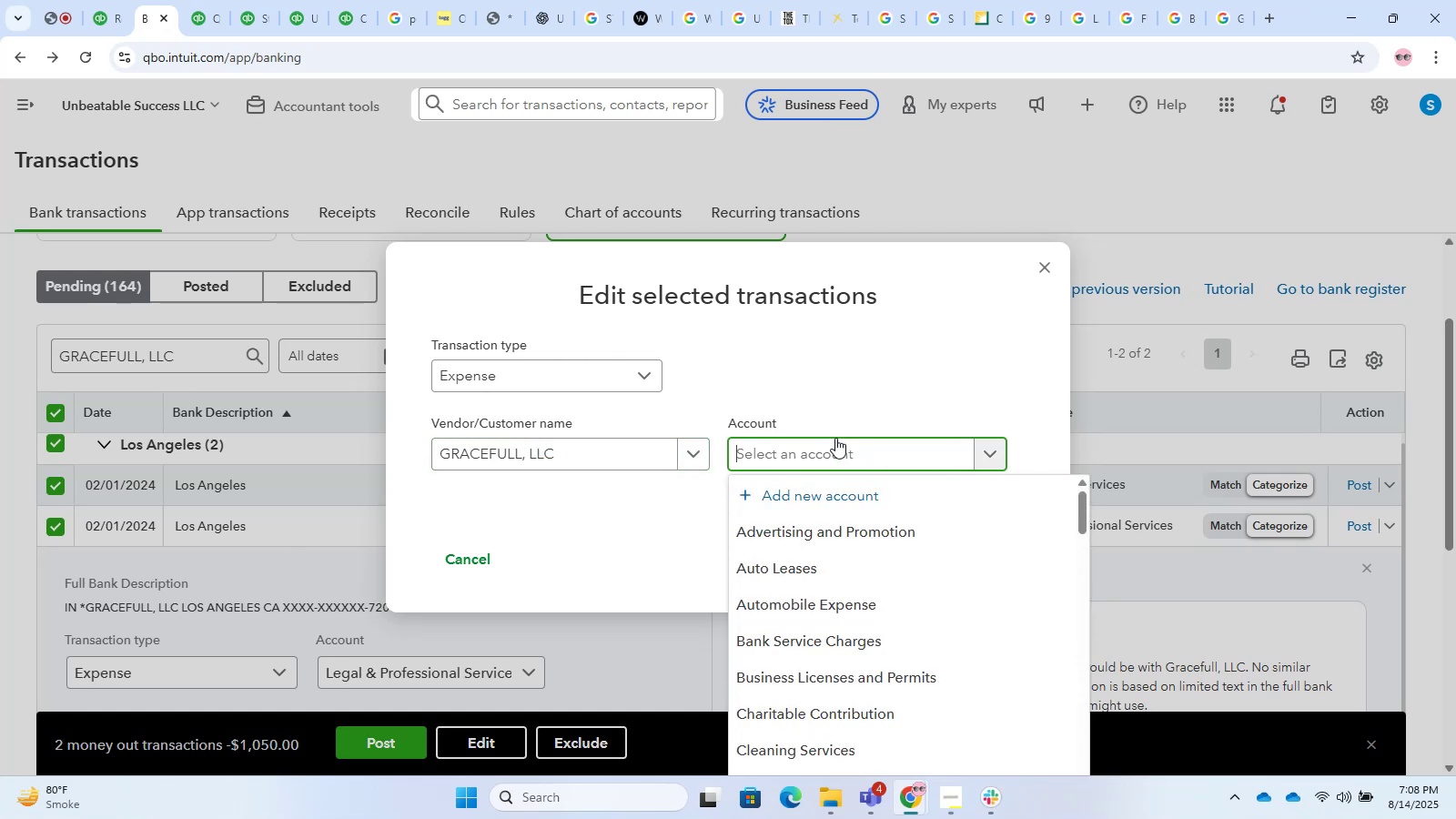 
double_click([525, 451])
 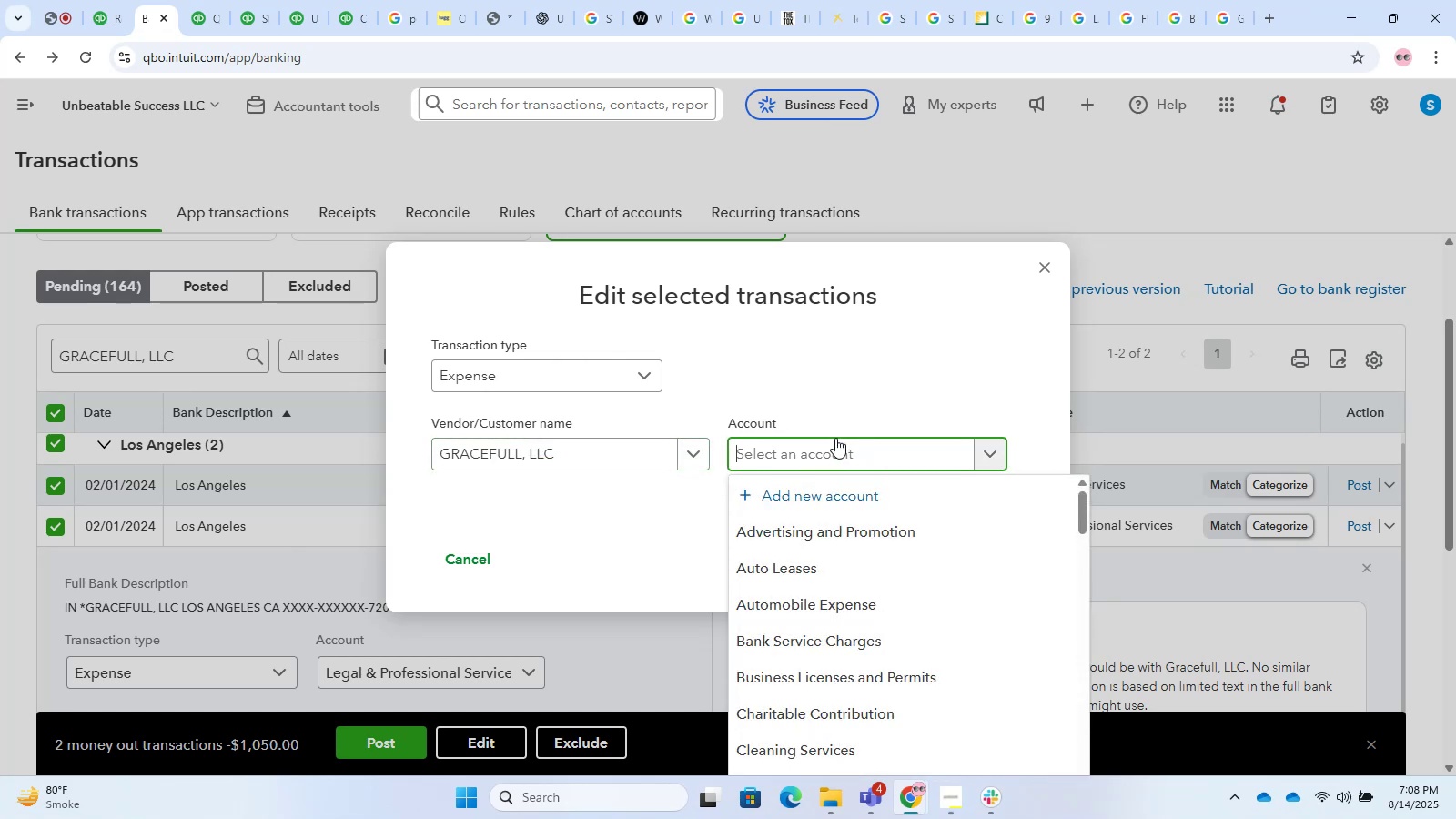 
type(grace)
 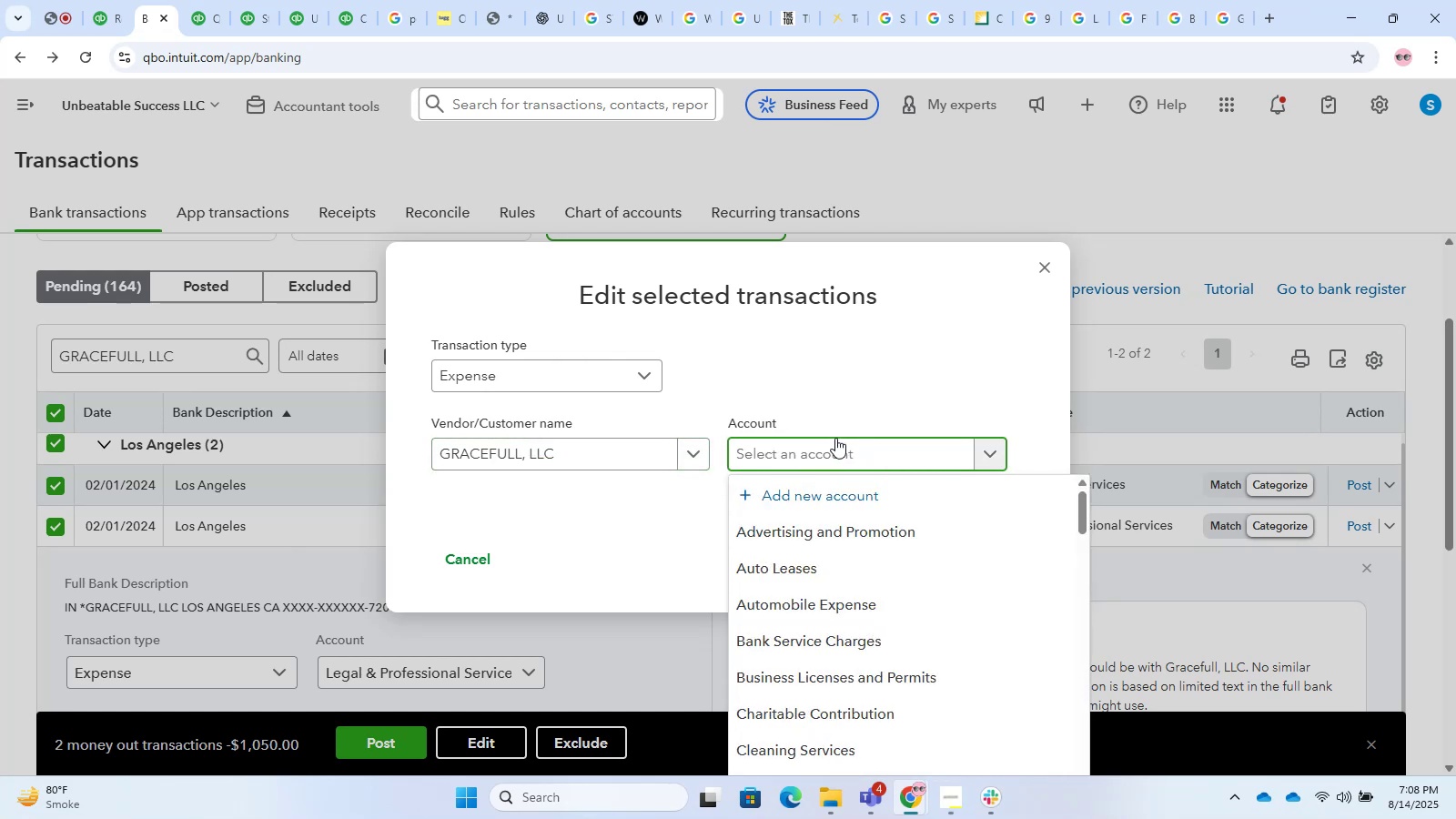 
double_click([850, 444])
 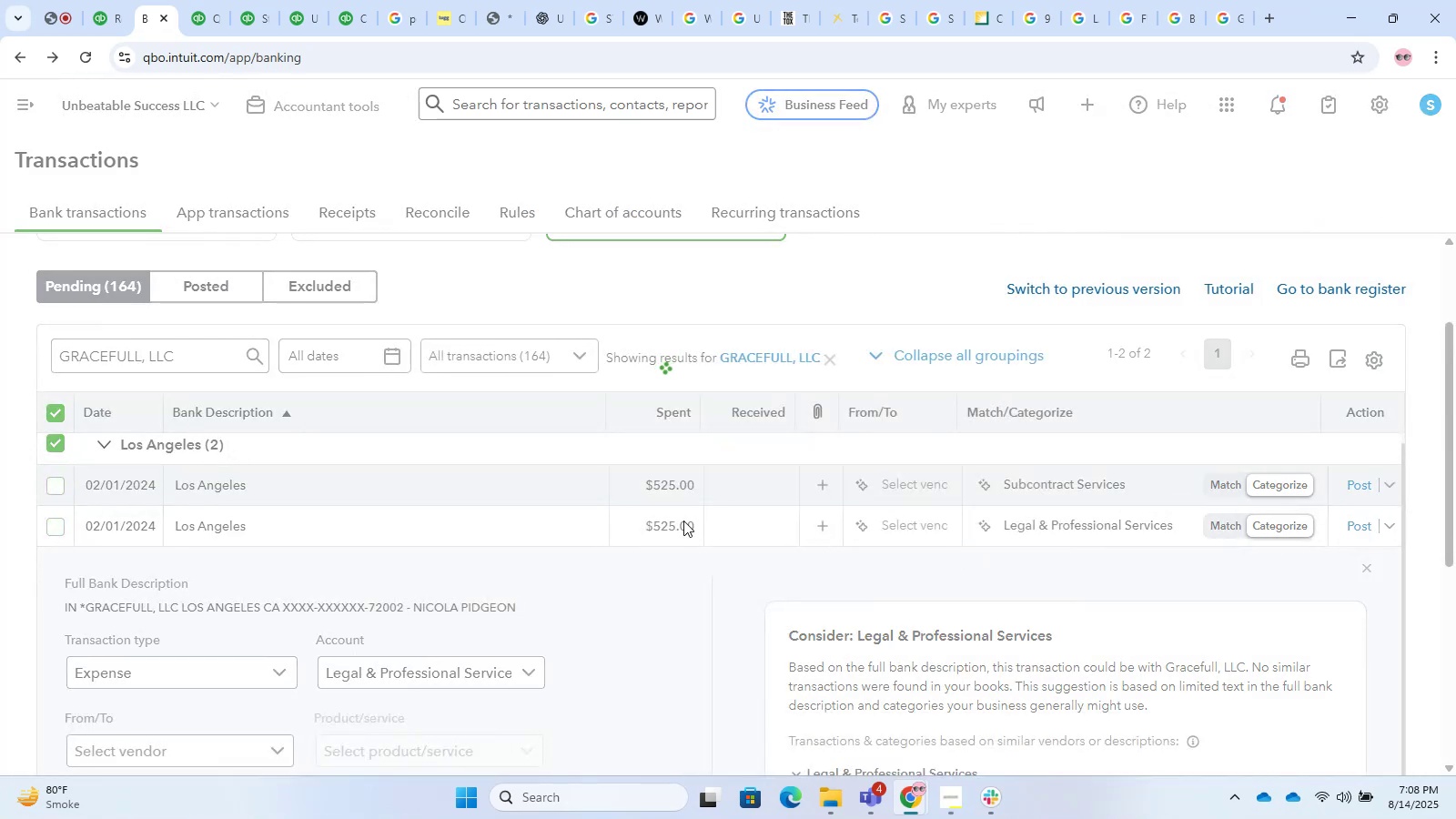 
type(c)
key(Backspace)
type(subcon)
 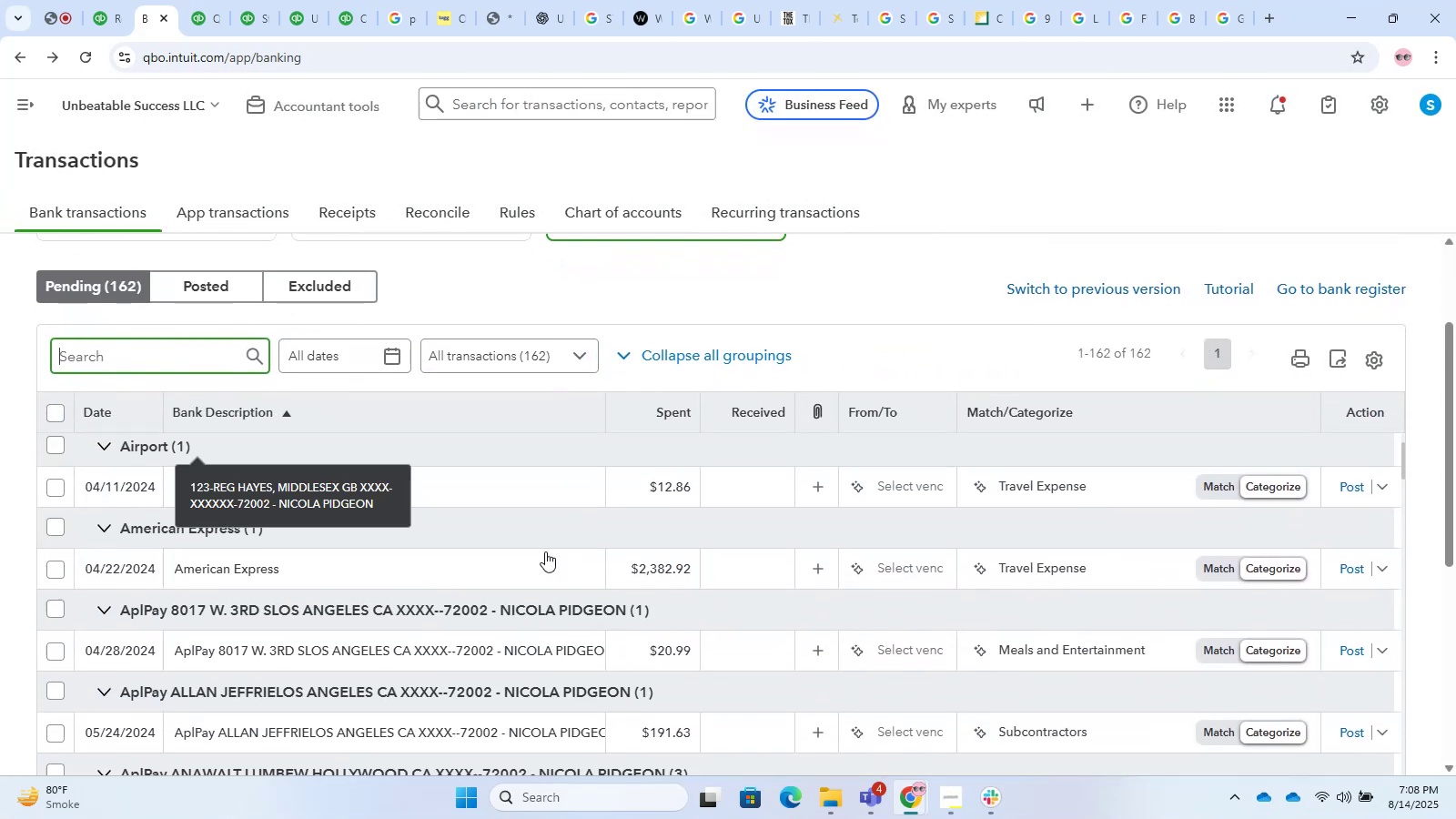 
left_click([846, 545])
 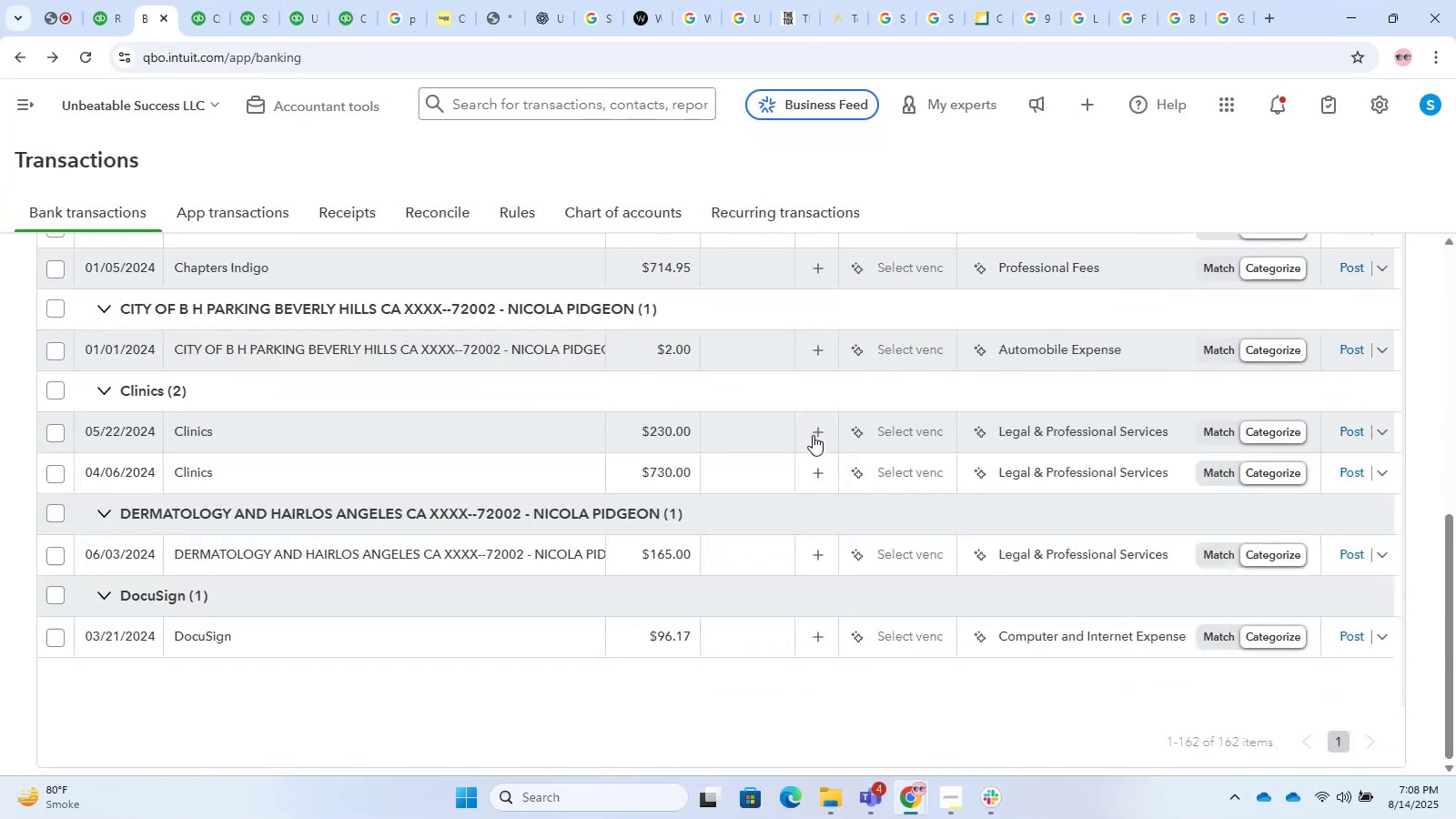 
scroll: coordinate [813, 435], scroll_direction: down, amount: 83.0
 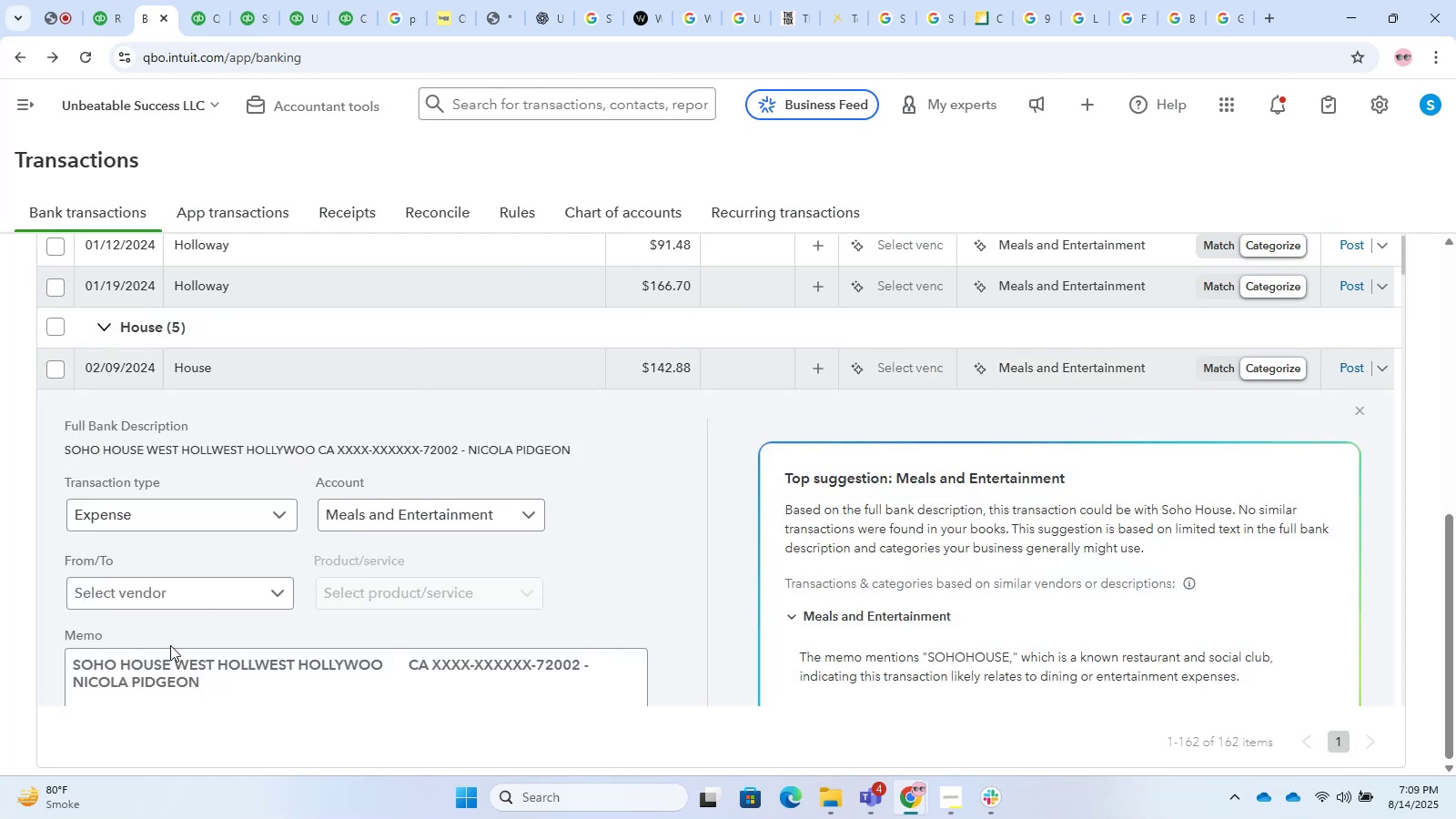 
scroll: coordinate [813, 435], scroll_direction: up, amount: 1.0
 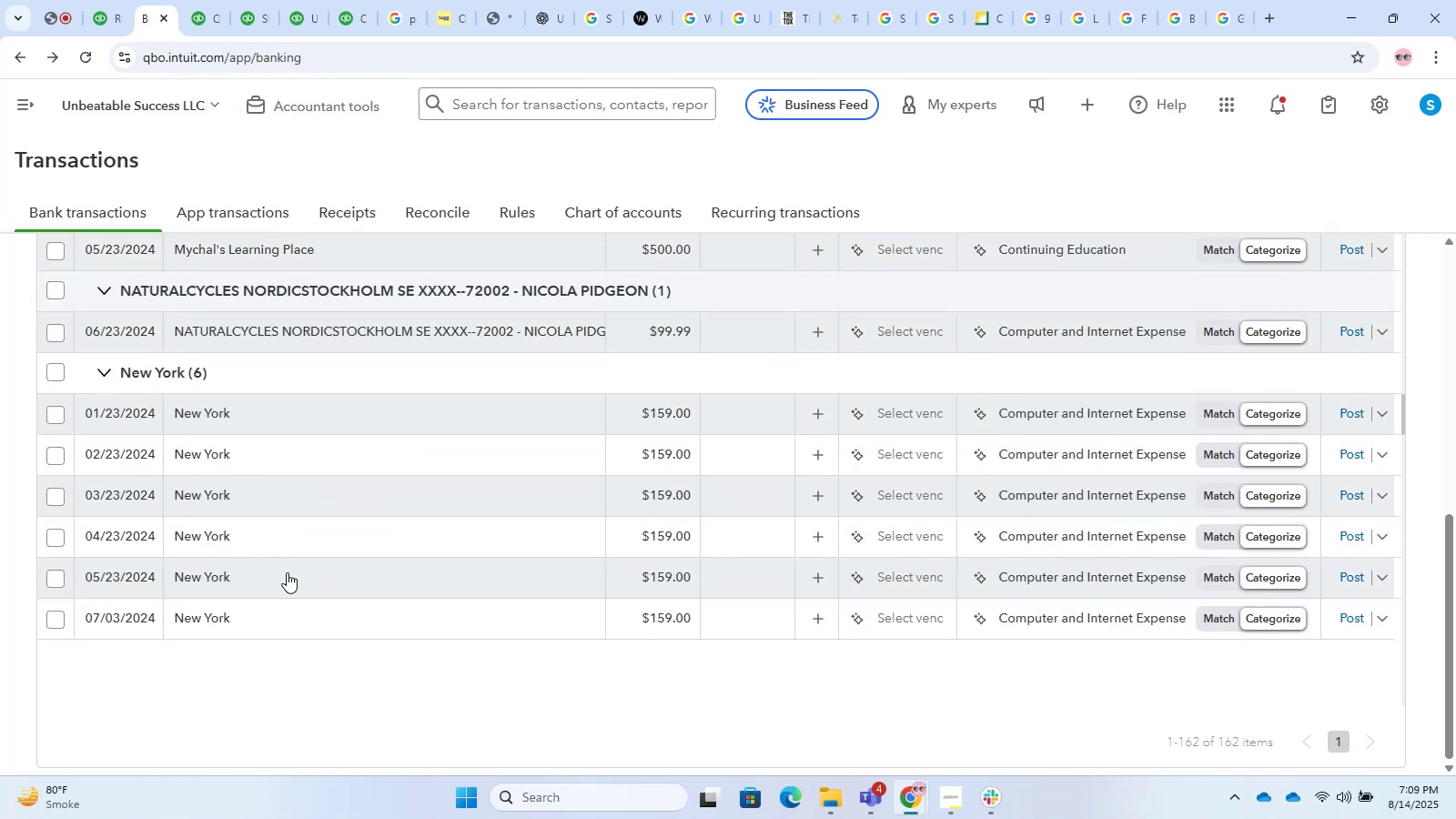 
left_click([396, 335])
 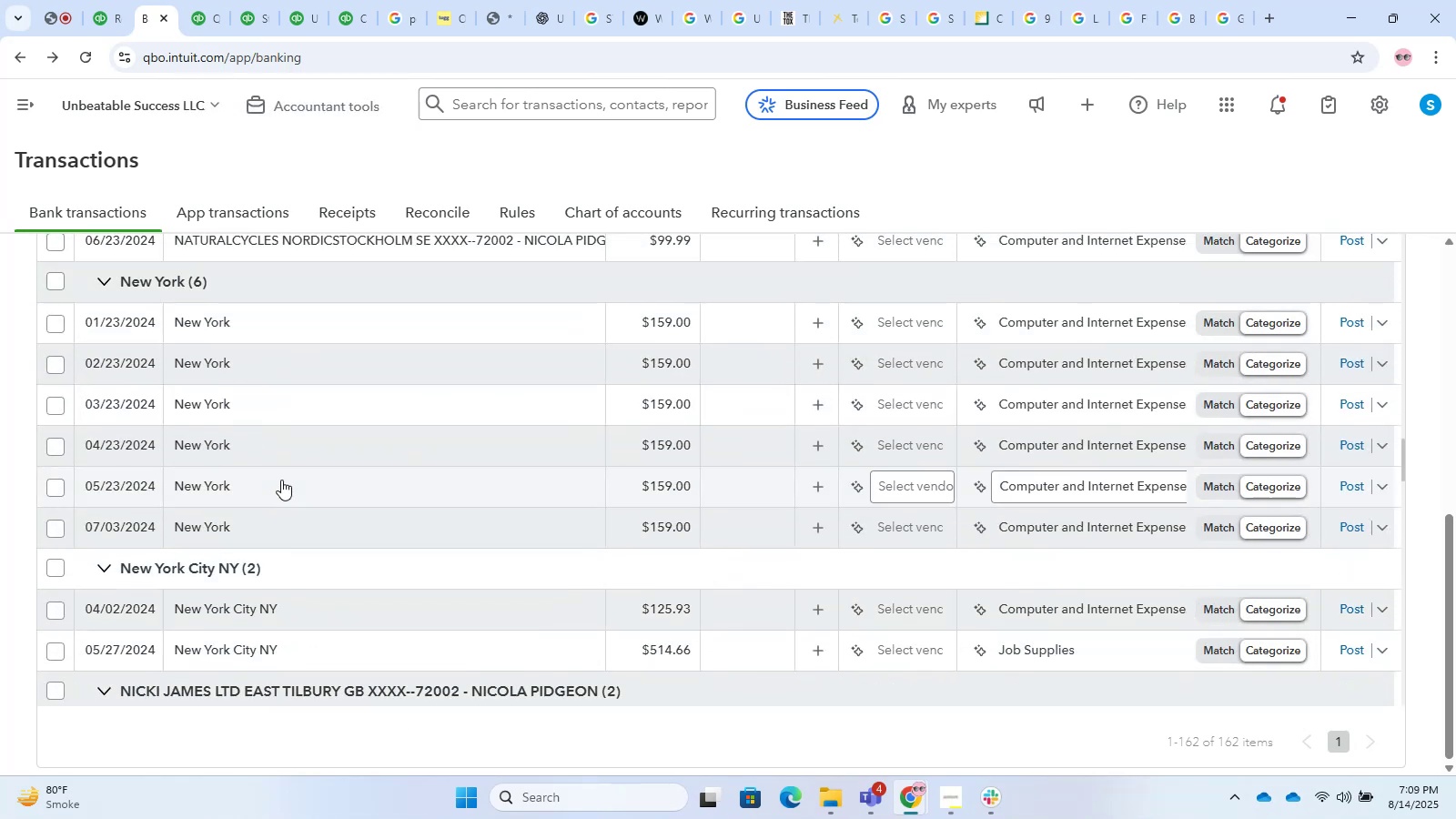 
double_click([407, 362])
 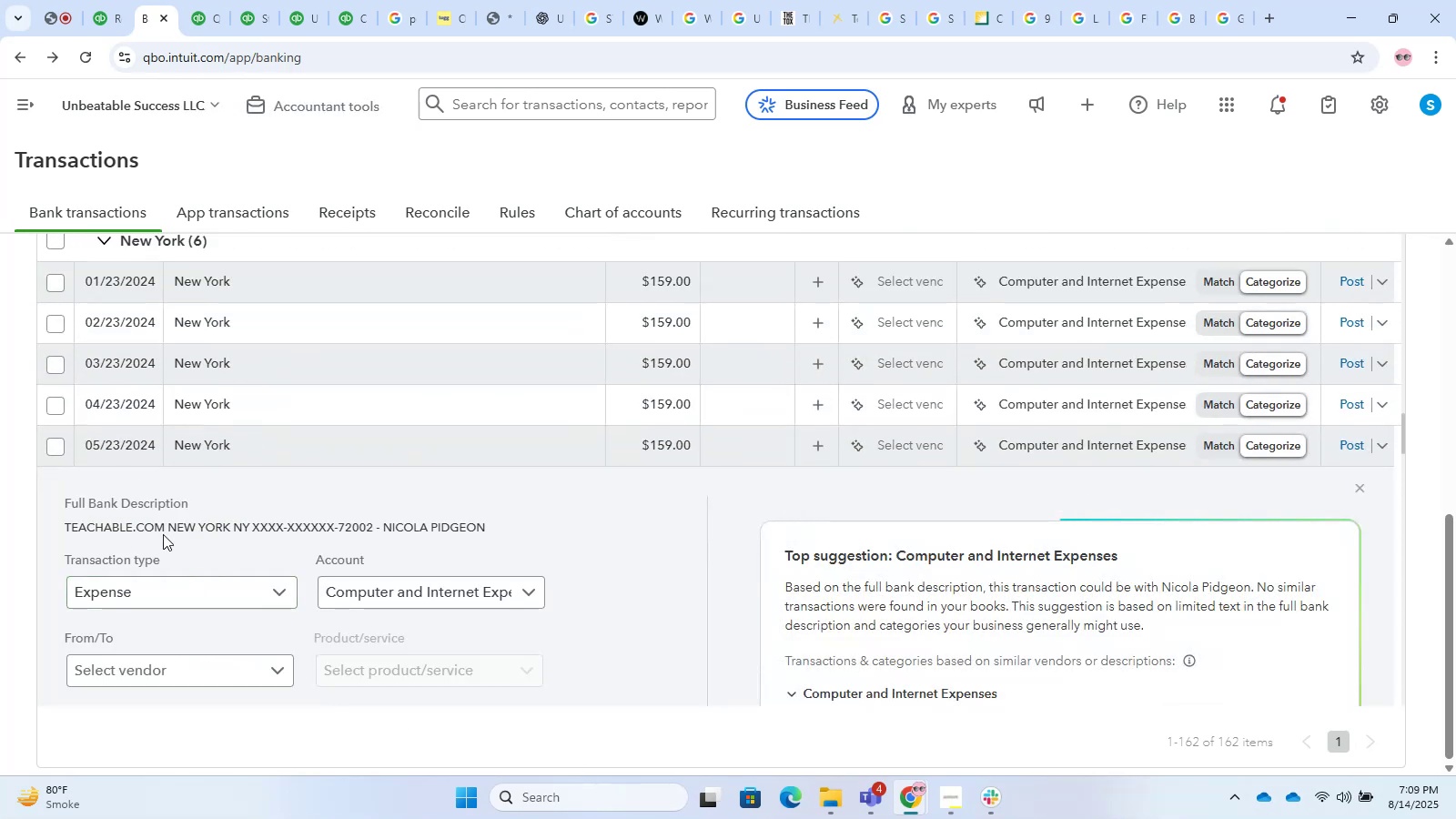 
scroll: coordinate [287, 572], scroll_direction: down, amount: 25.0
 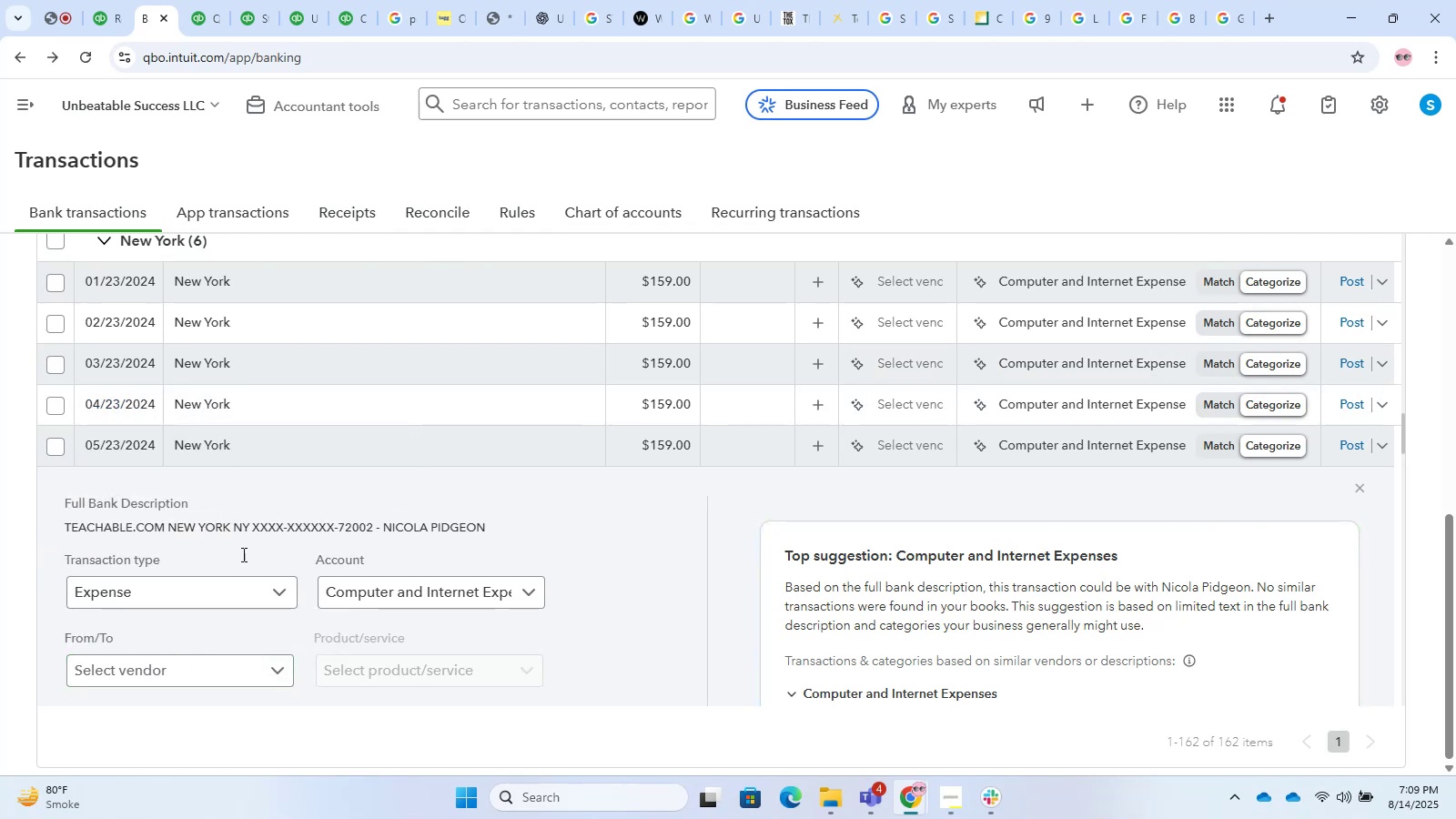 
left_click([281, 480])
 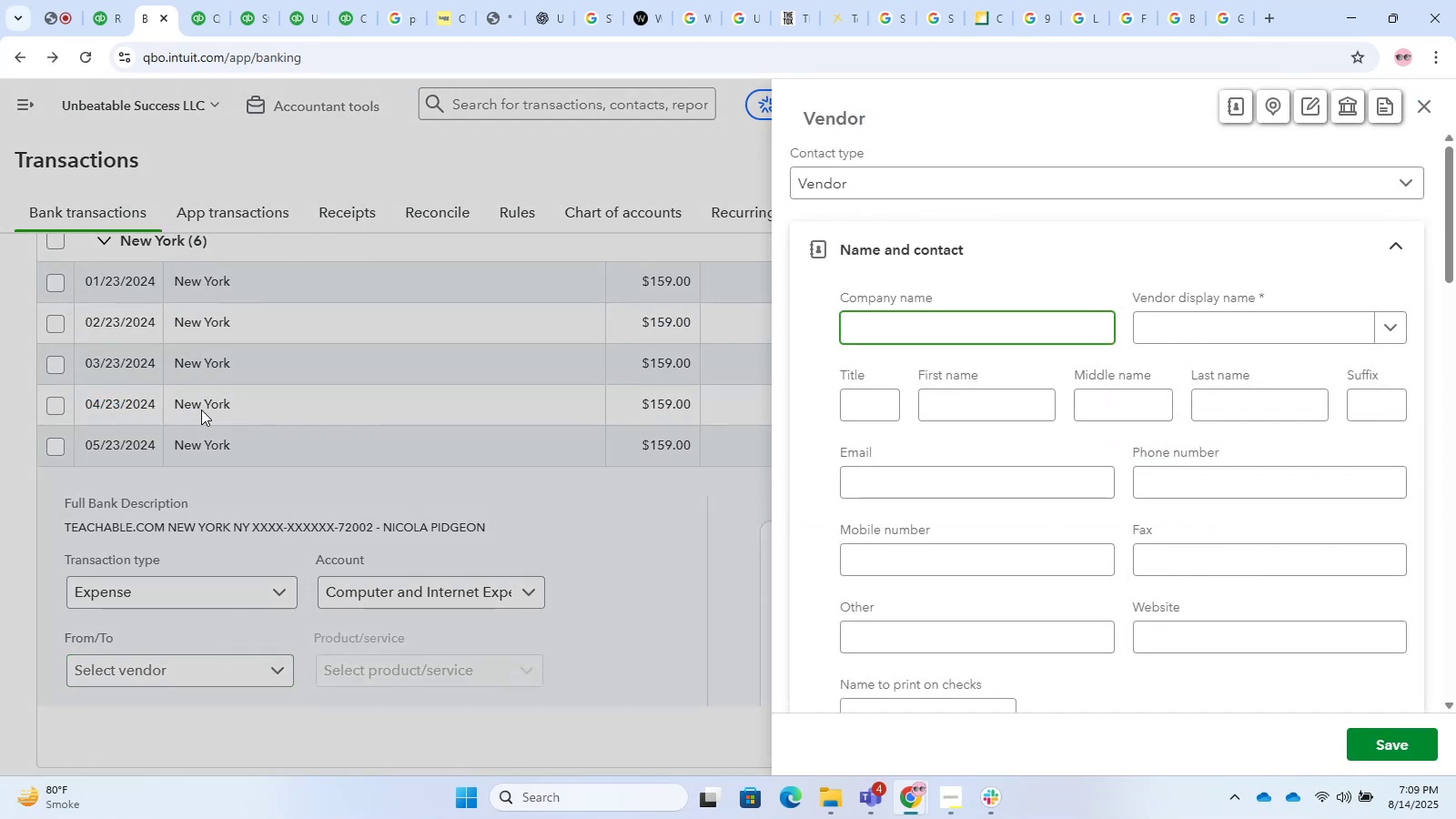 
key(Control+C)
 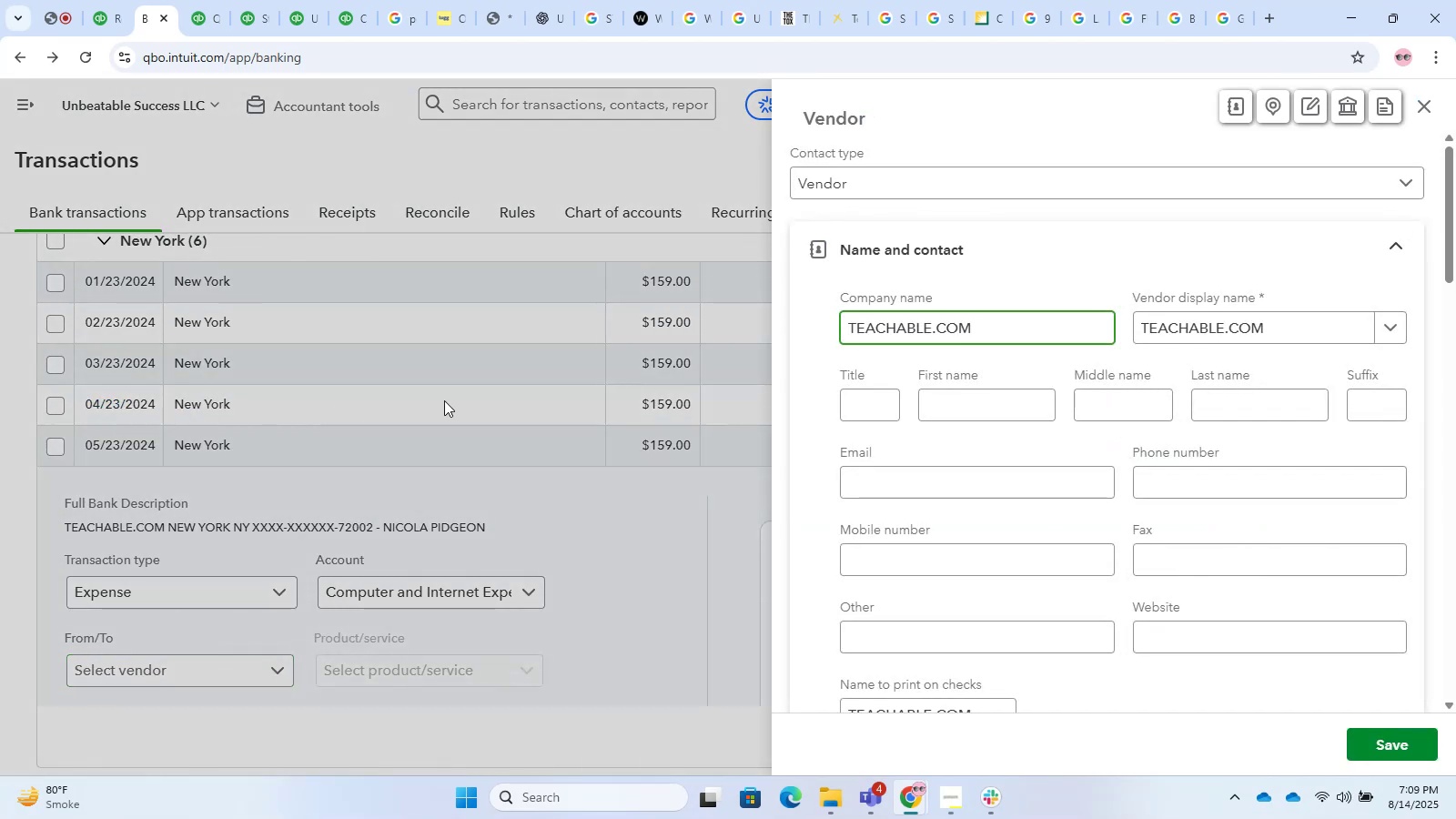 
left_click([207, 377])
 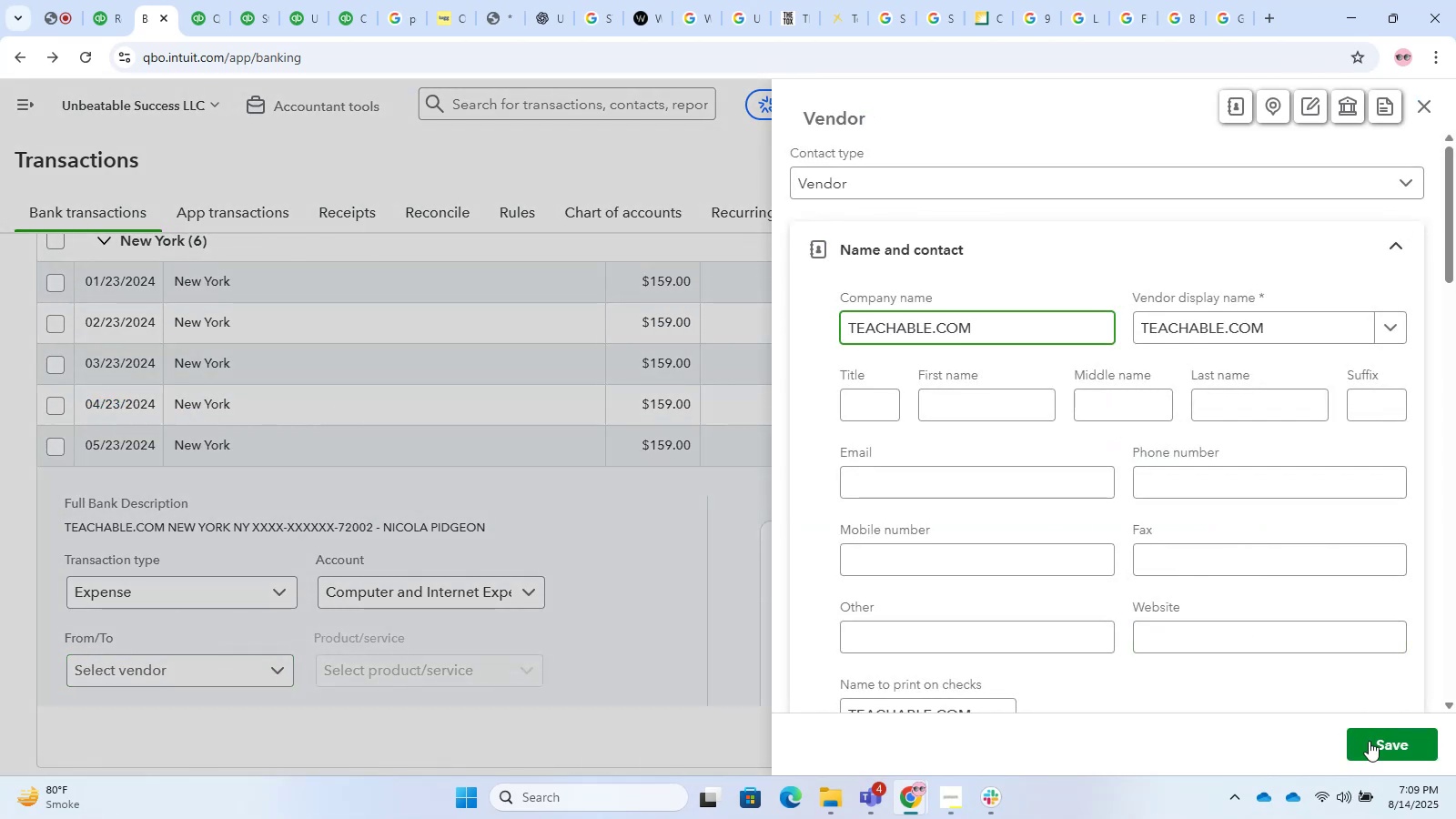 
left_click([229, 671])
 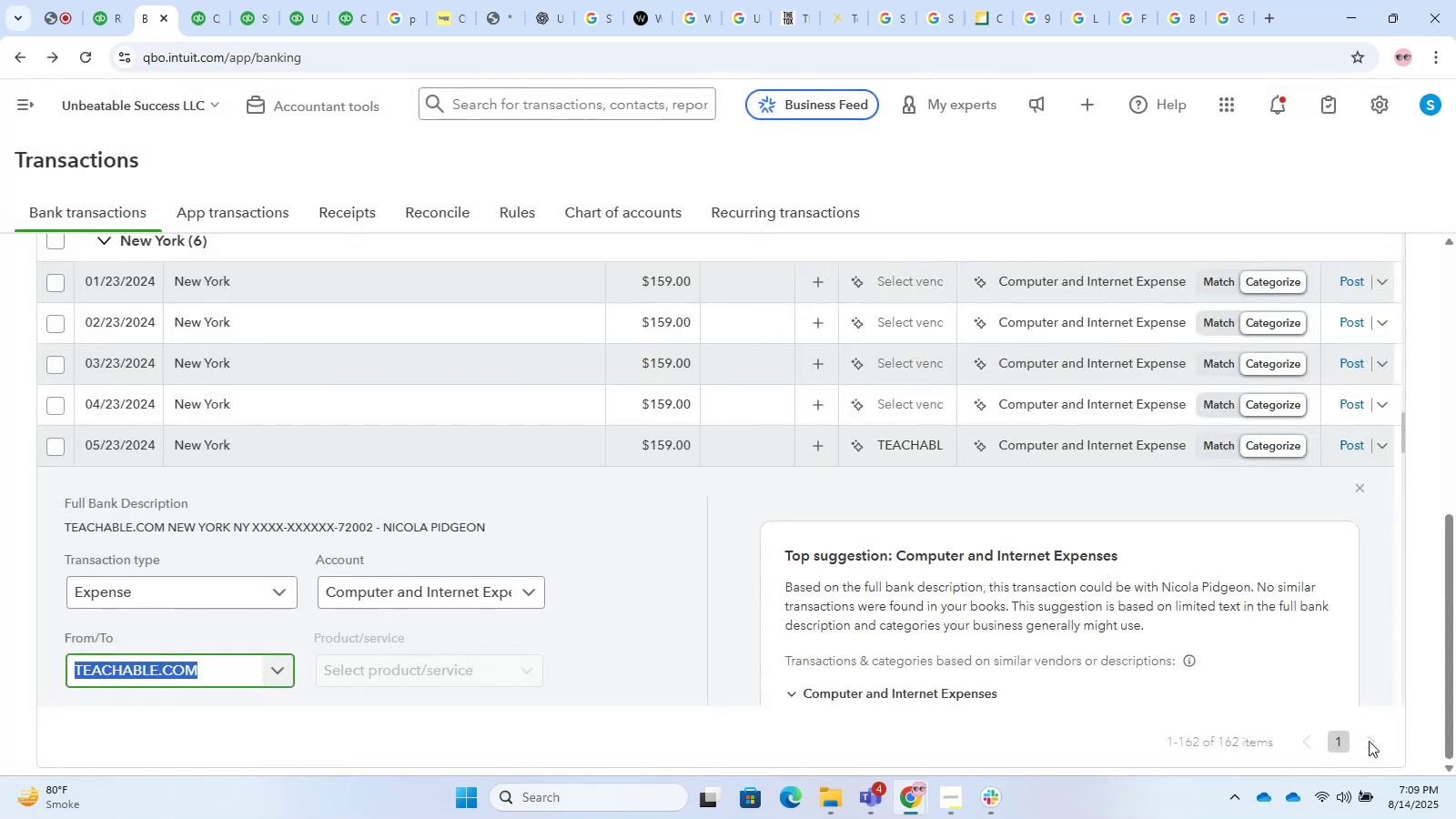 
key(Control+V)
 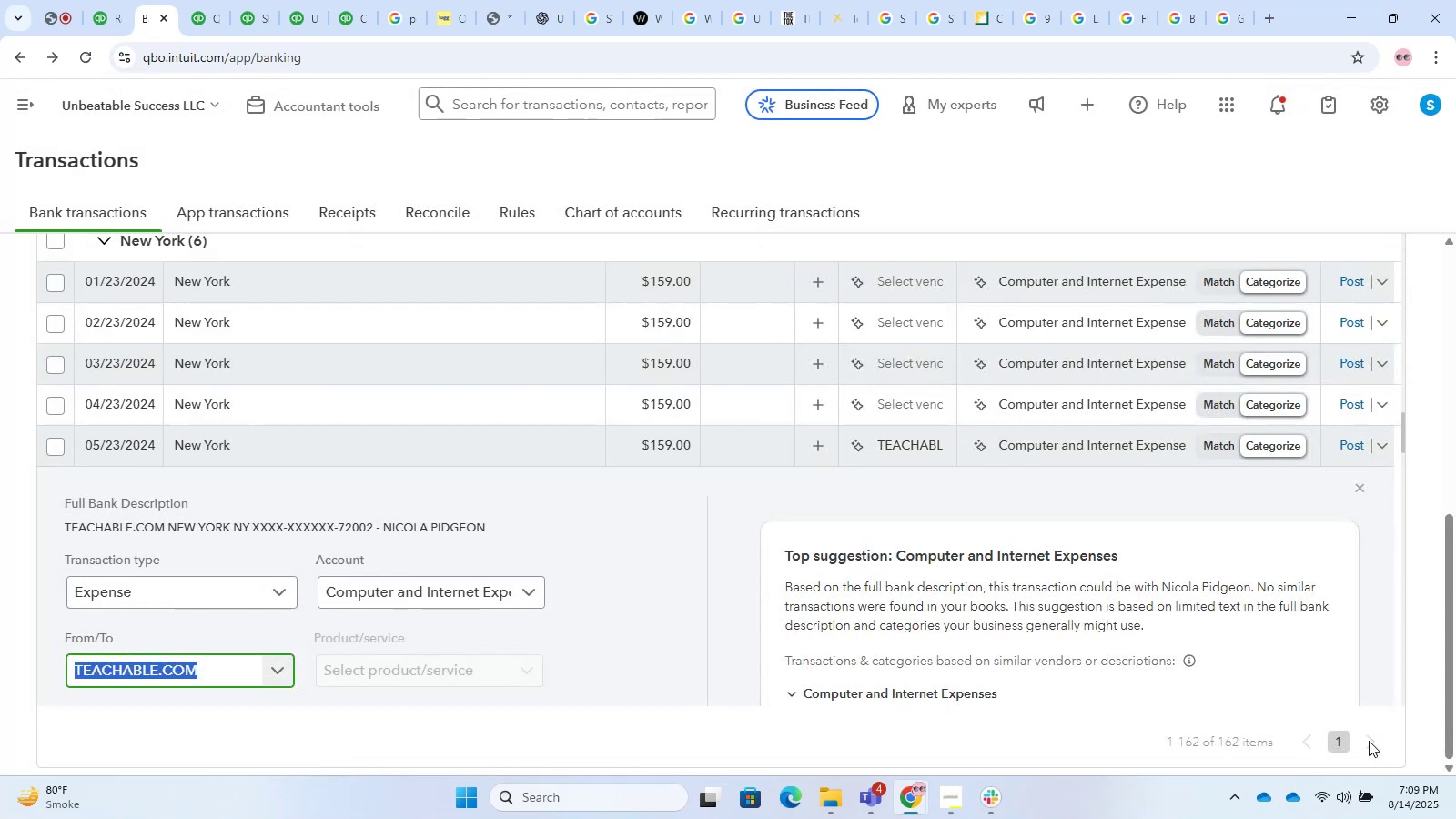 